 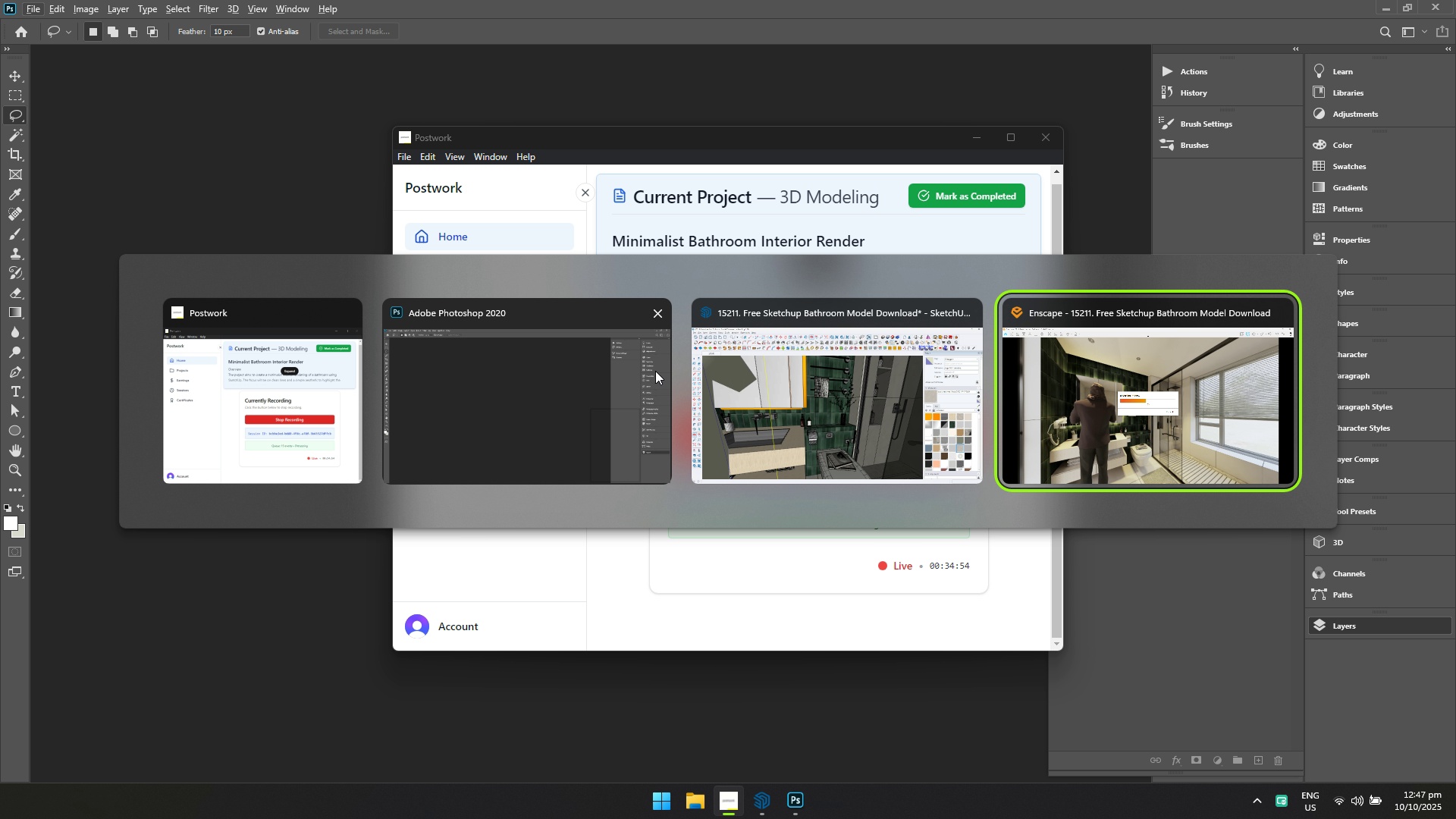 
key(Alt+Tab)
 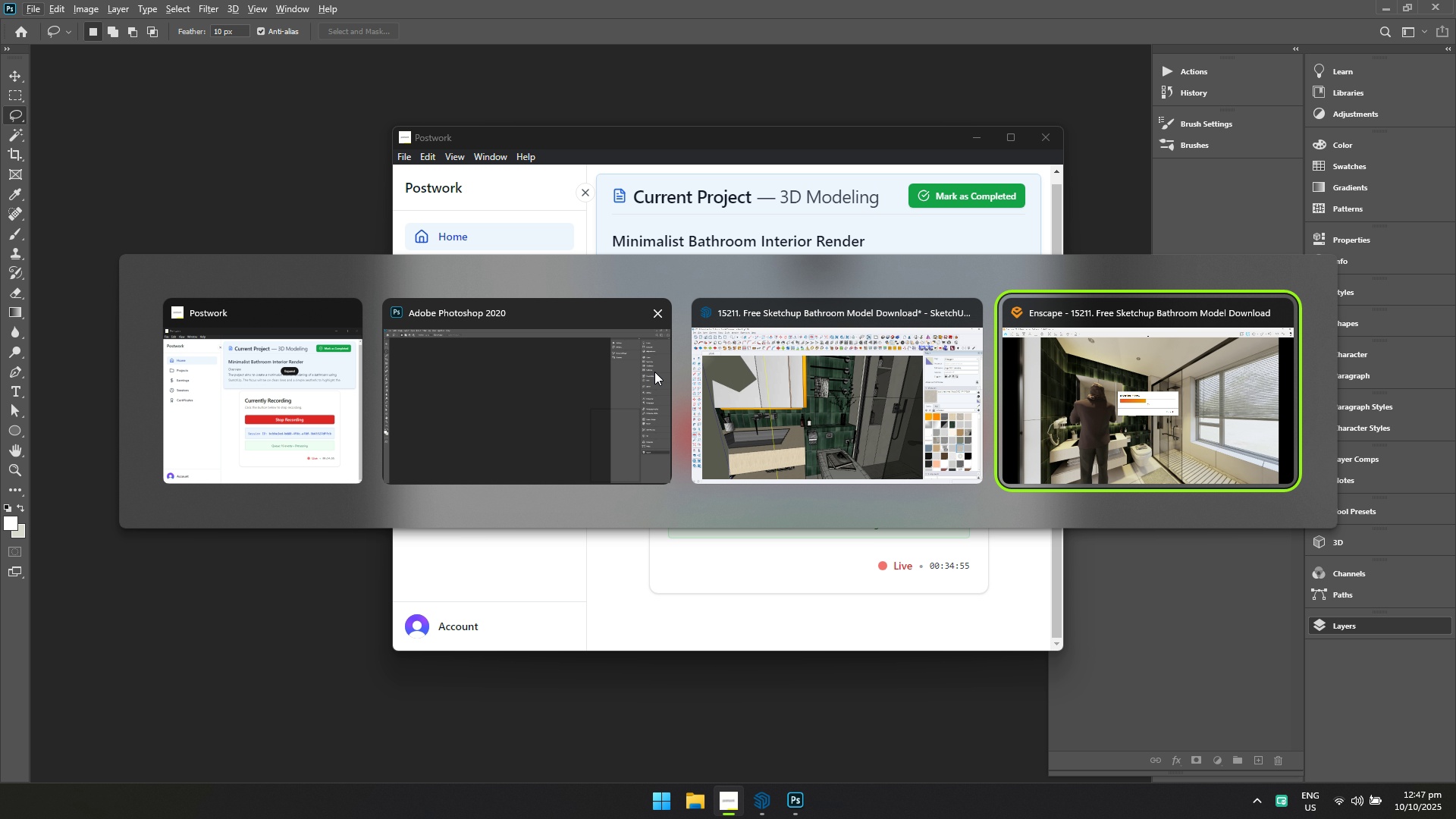 
key(Alt+Tab)
 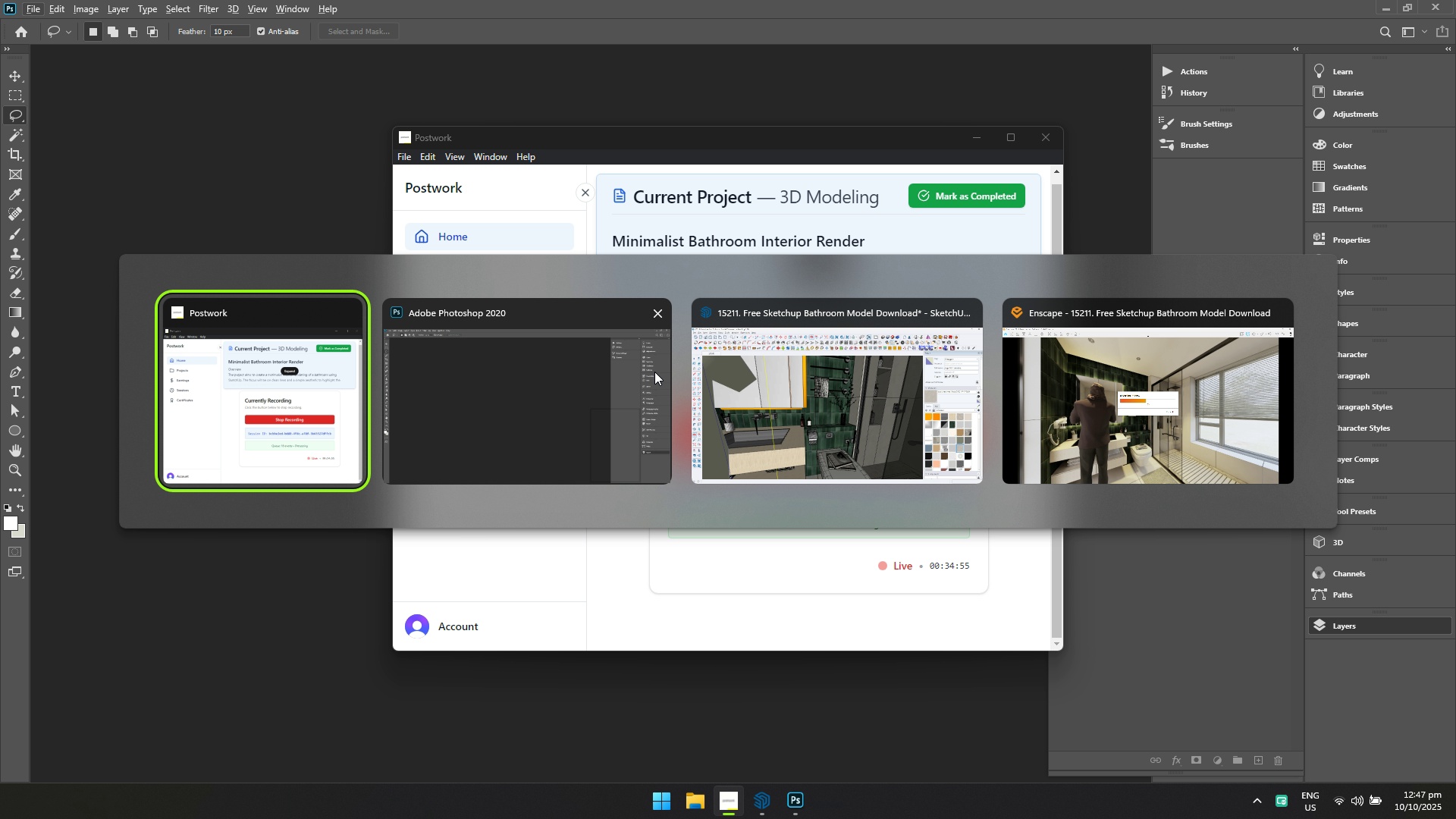 
key(Alt+Tab)
 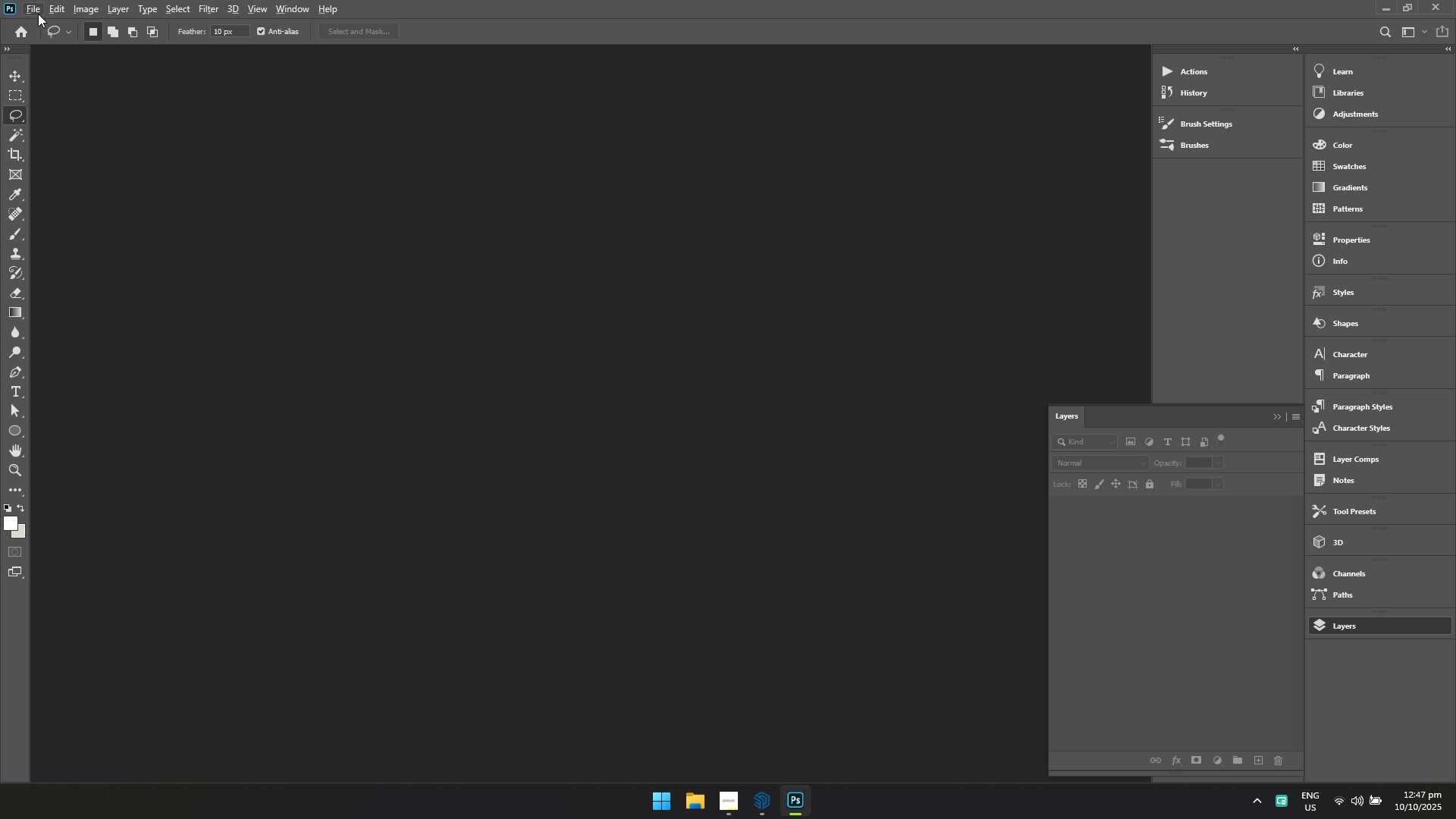 
left_click([31, 8])
 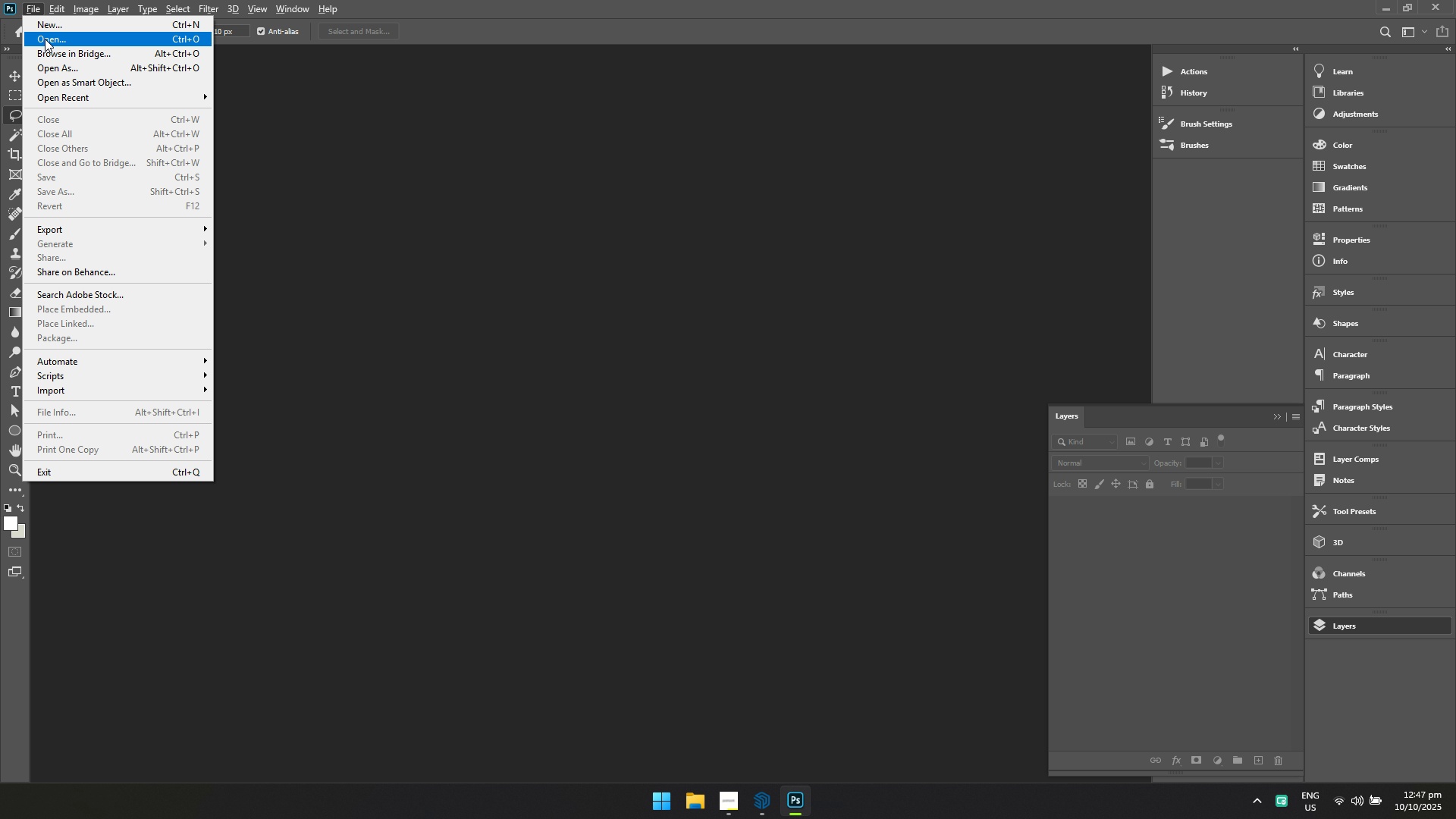 
left_click([46, 39])
 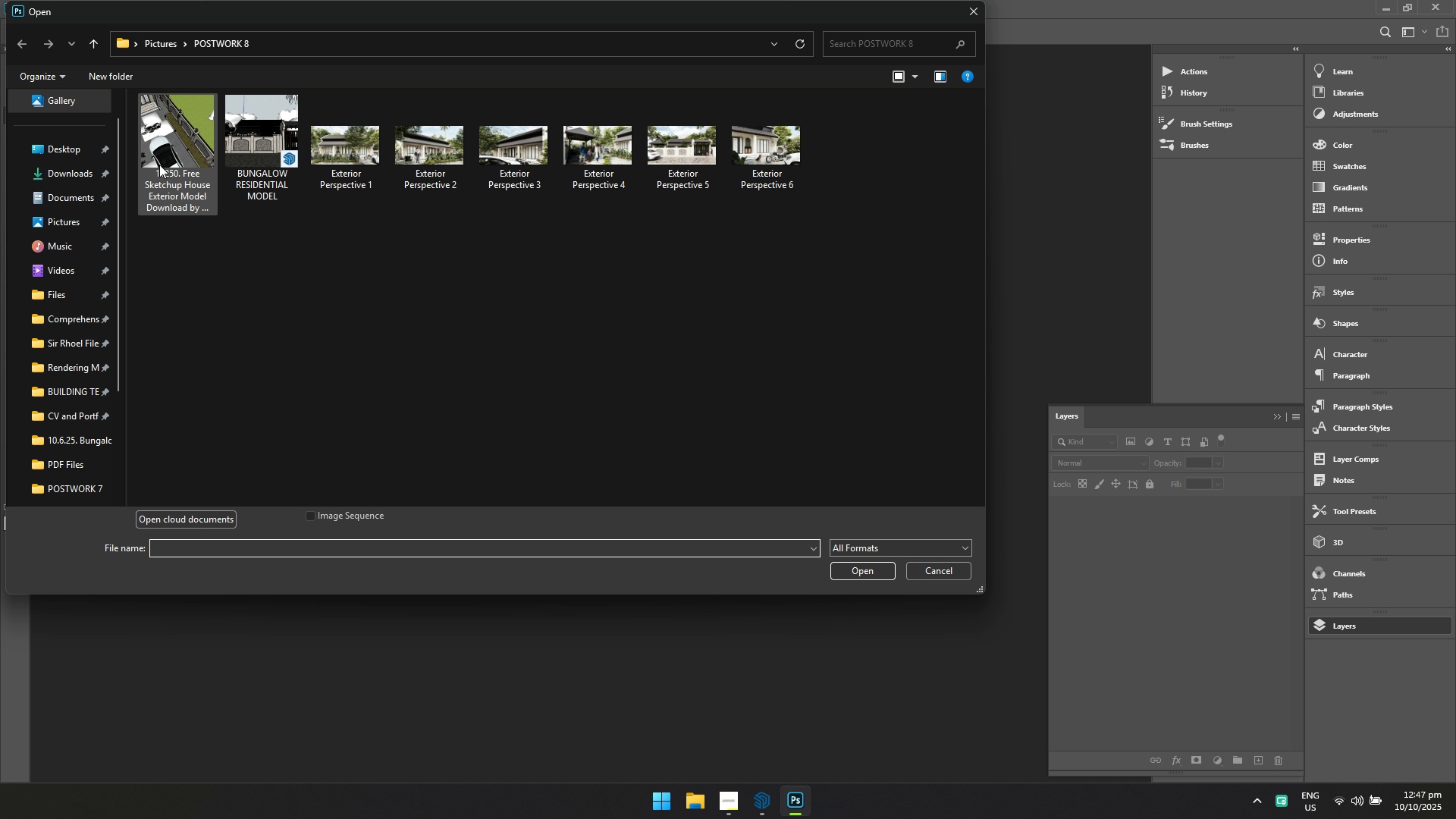 
left_click([162, 48])
 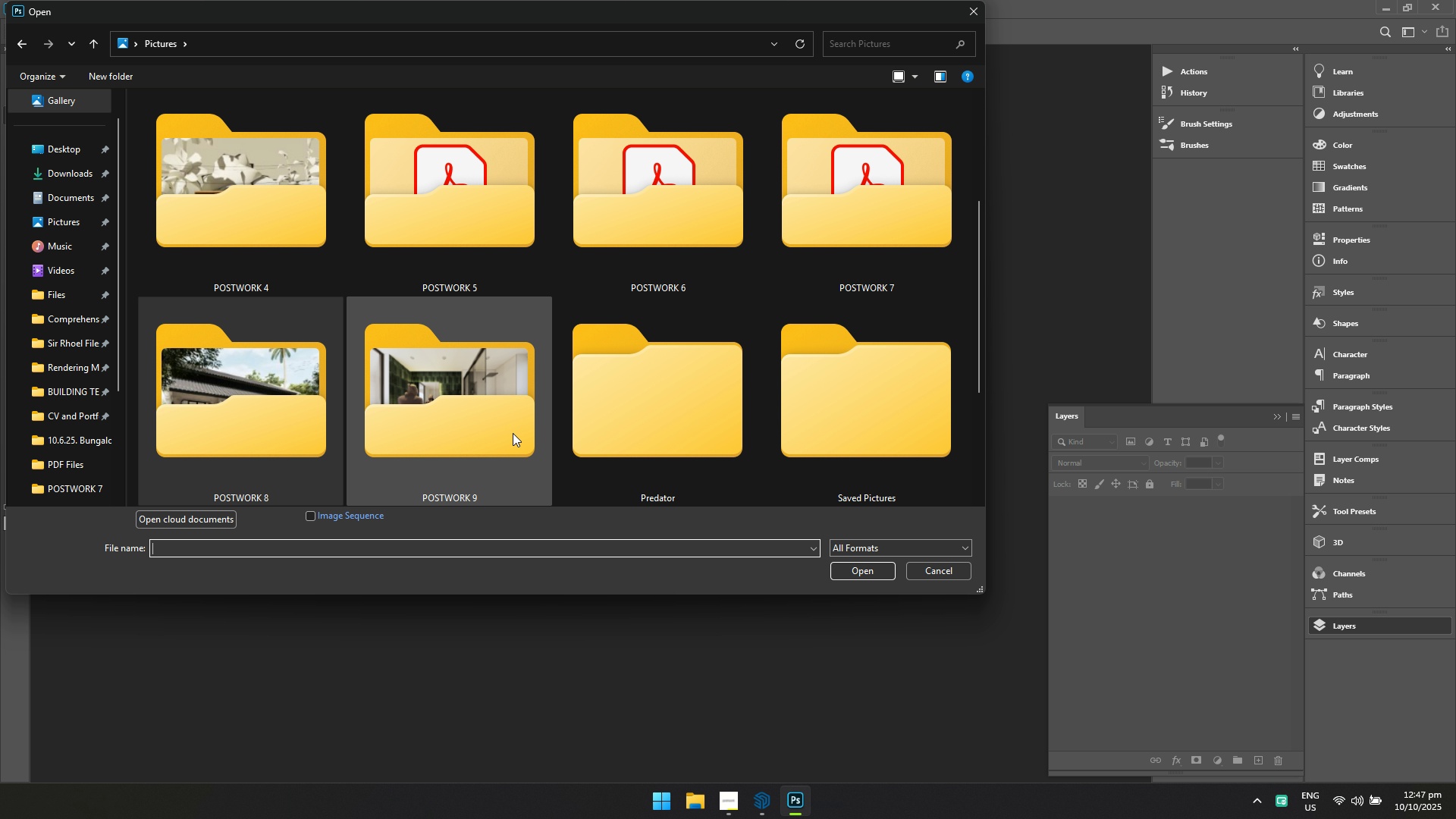 
double_click([513, 432])
 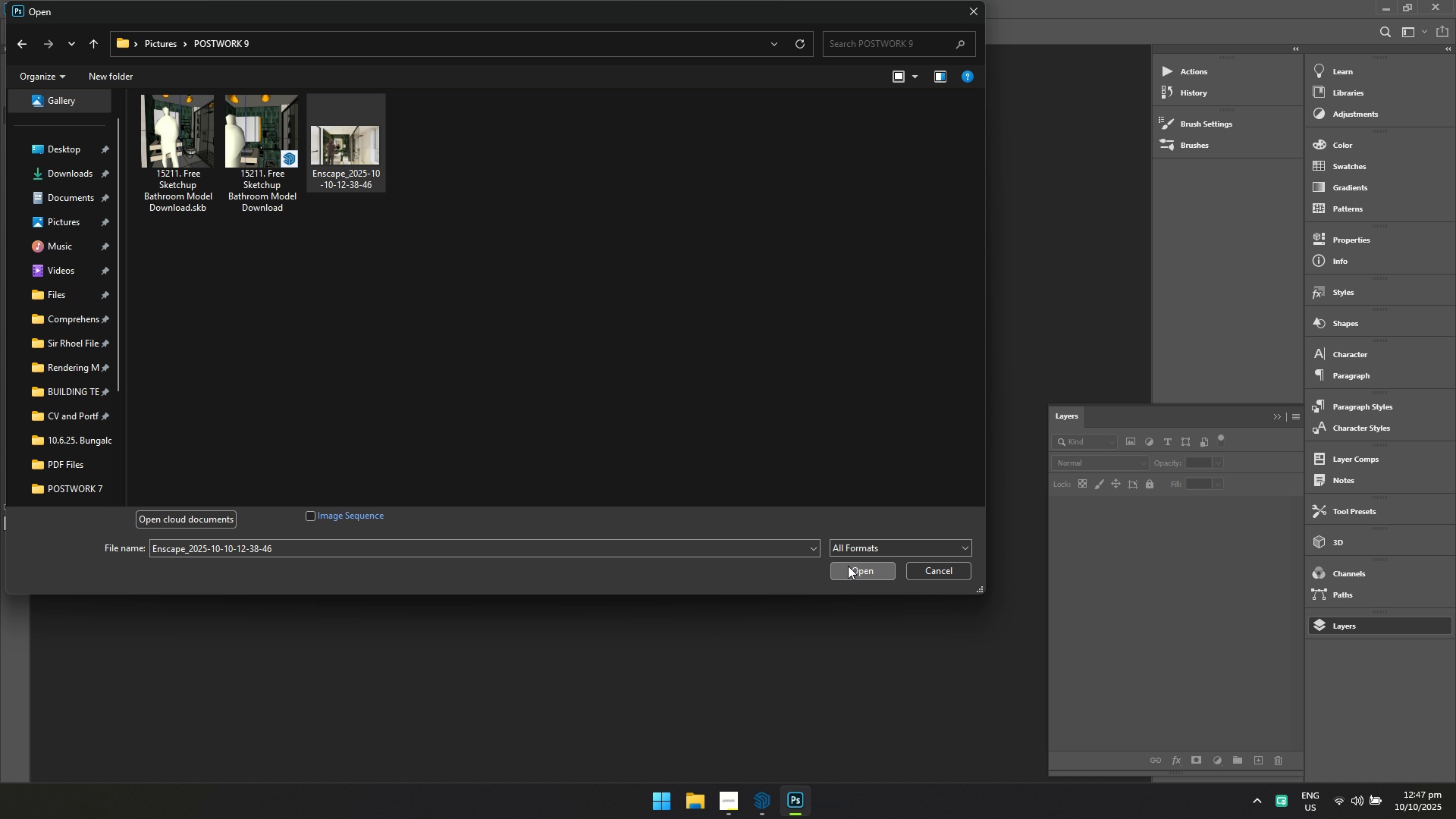 
wait(7.96)
 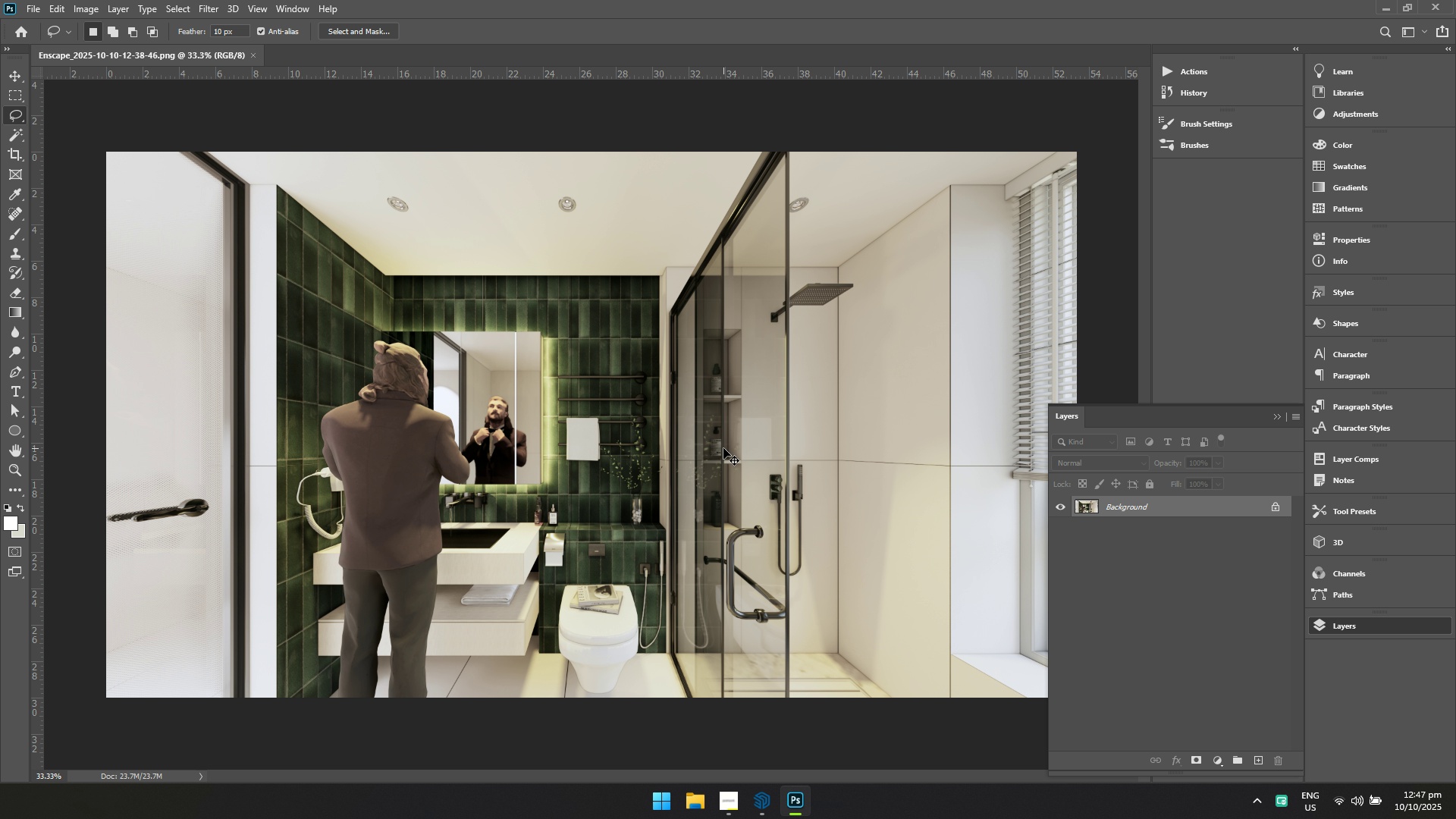 
key(Control+Shift+A)
 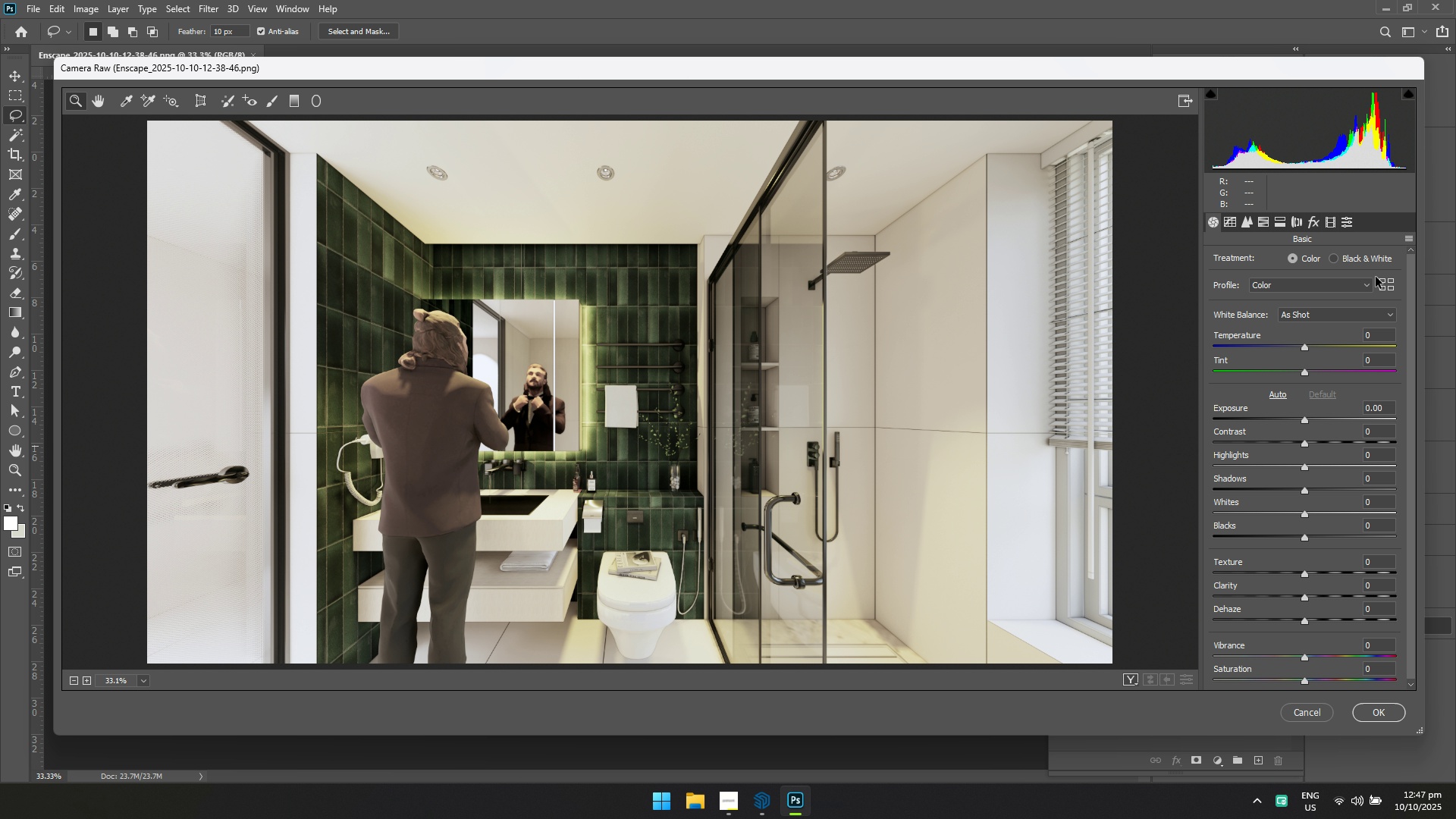 
mouse_move([1344, 347])
 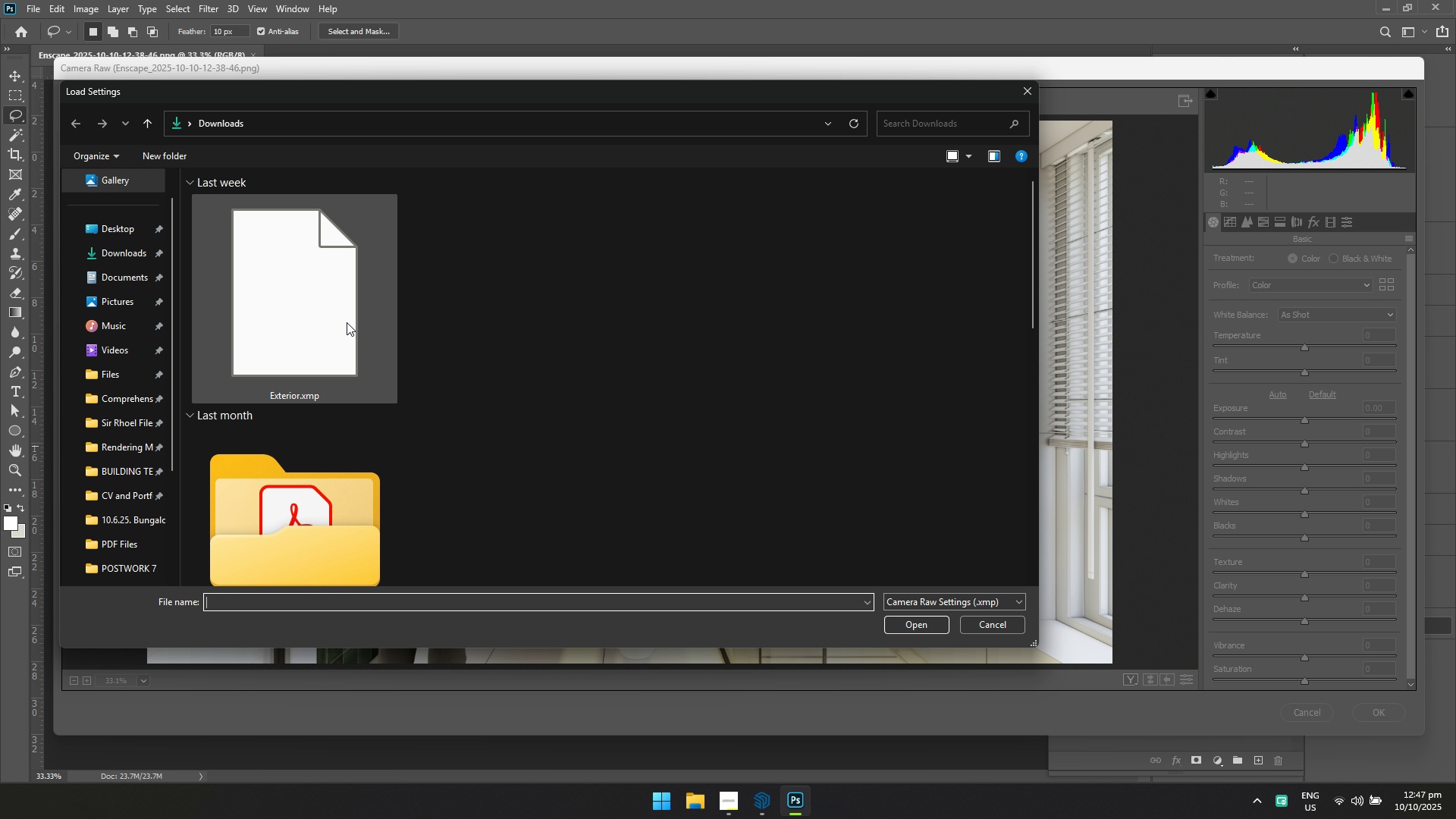 
scroll: coordinate [298, 334], scroll_direction: down, amount: 2.0
 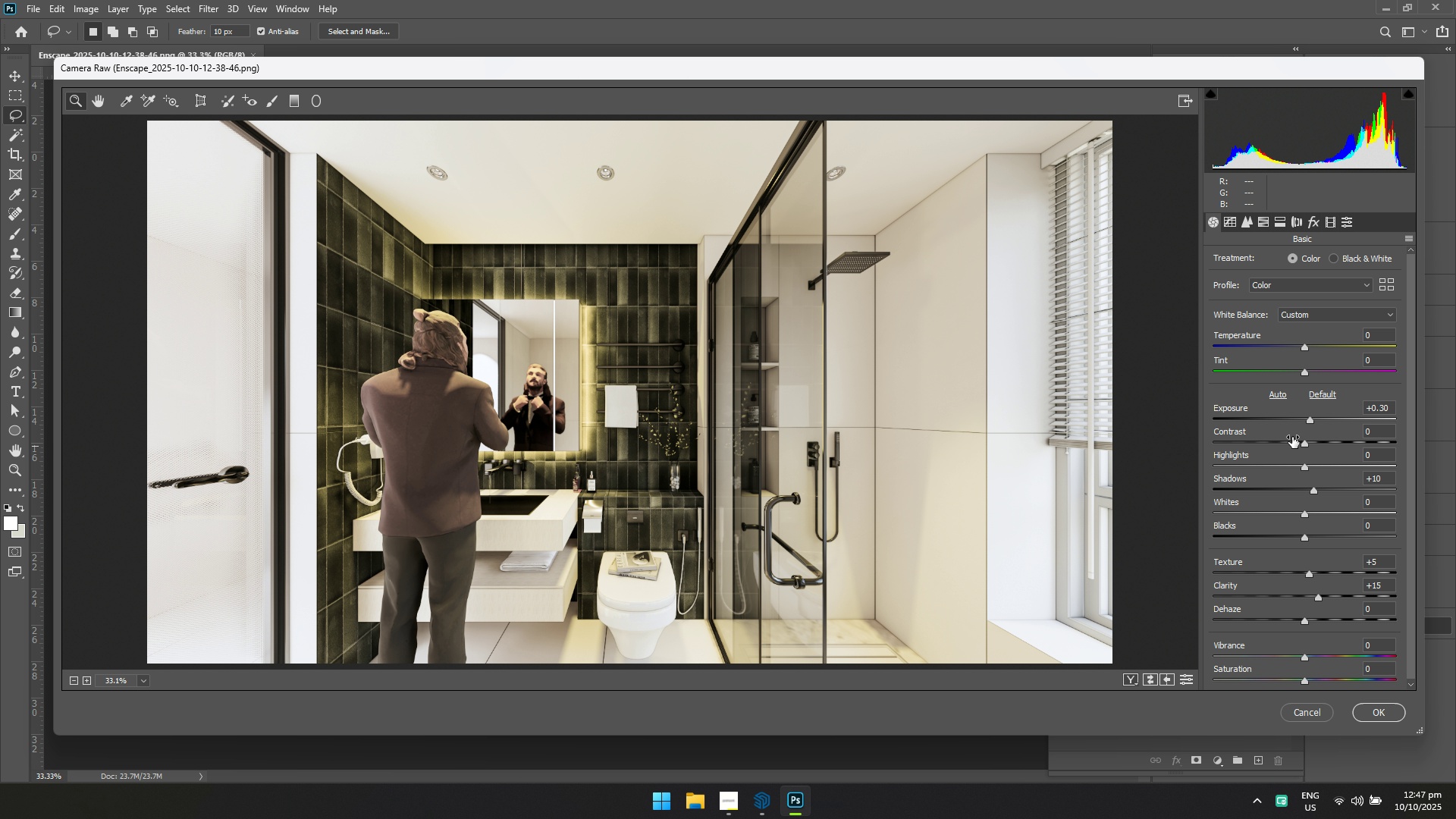 
wait(6.58)
 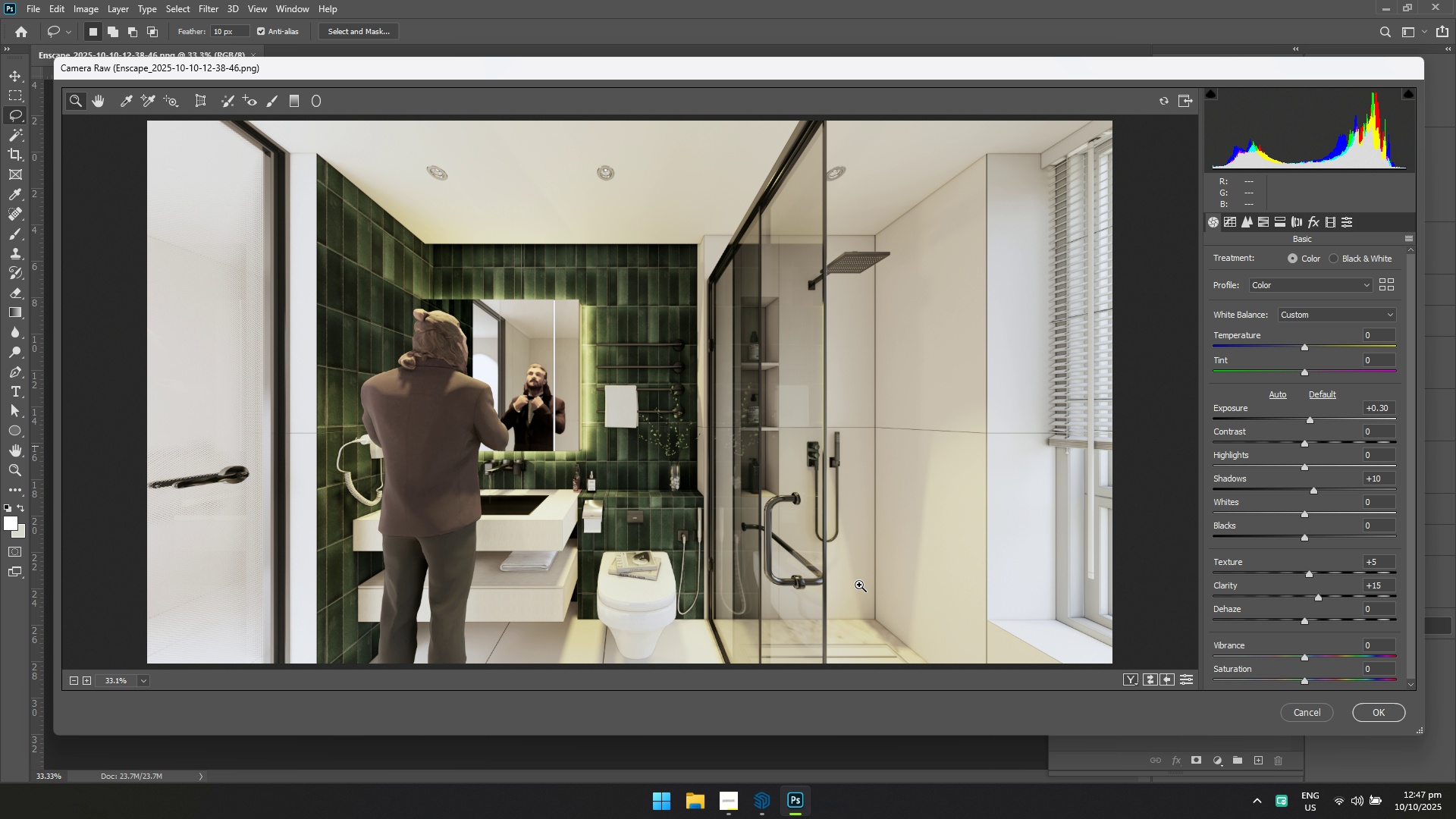 
left_click([1380, 712])
 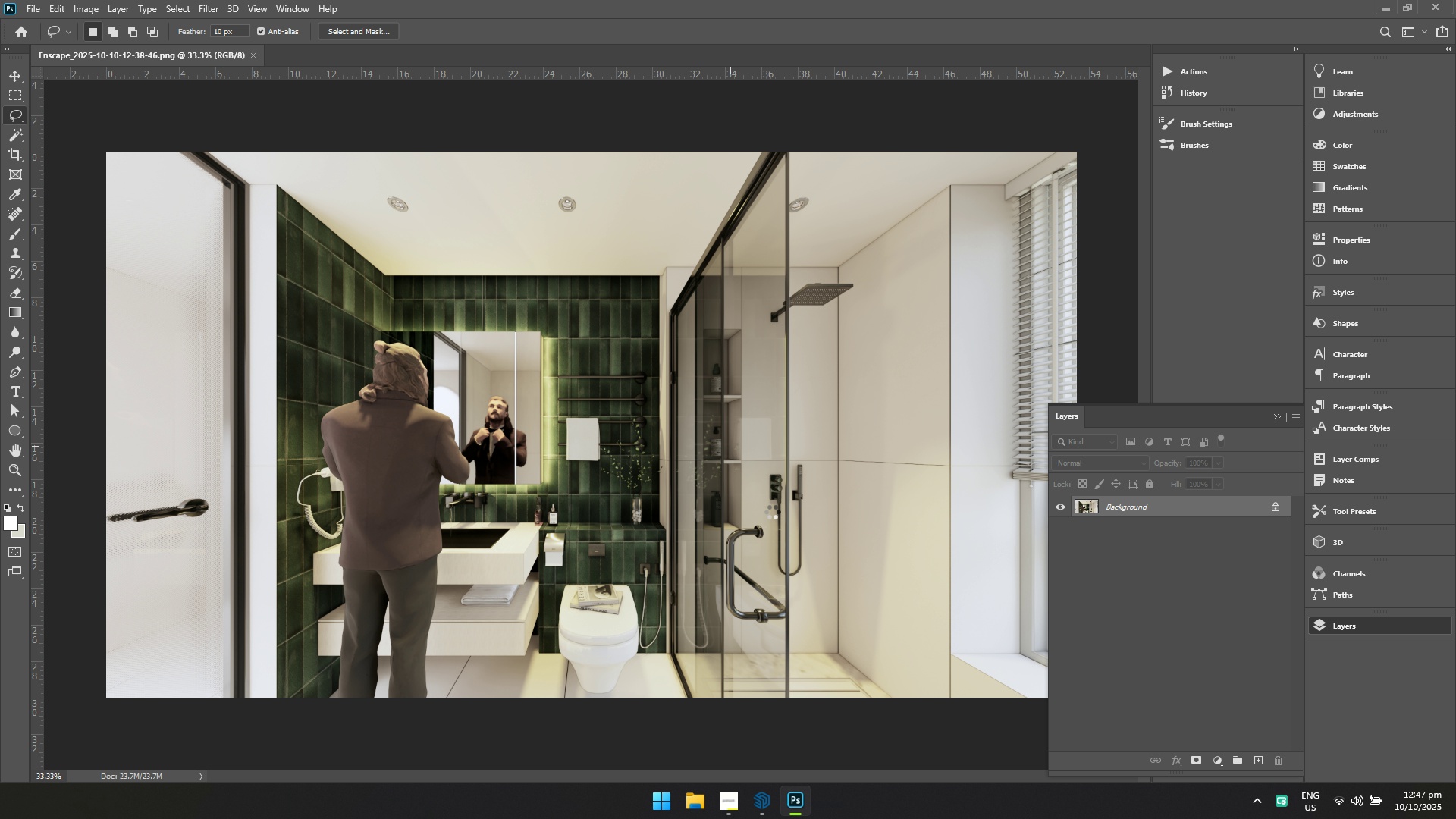 
hold_key(key=ControlLeft, duration=0.89)
 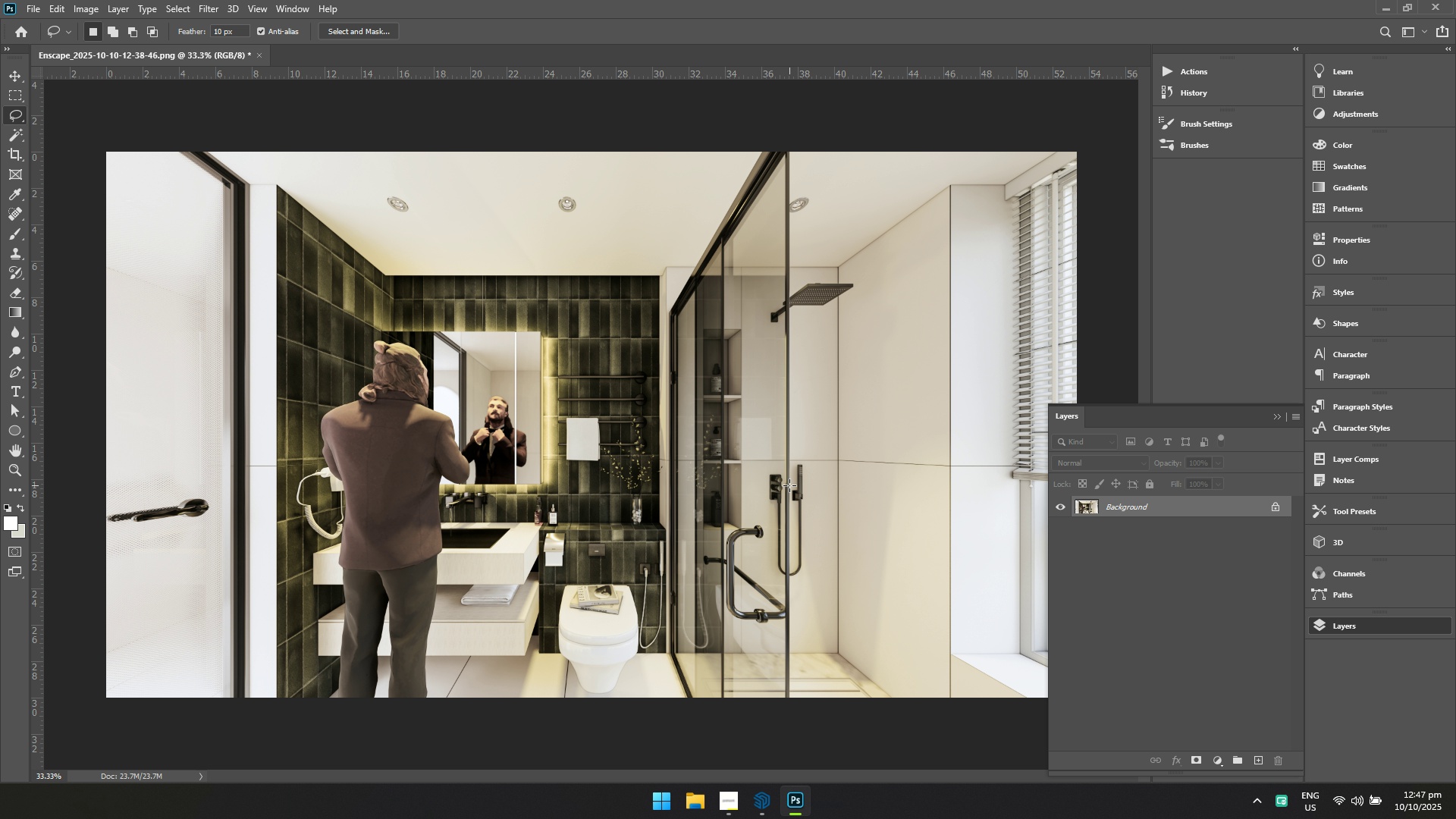 
key(Control+S)
 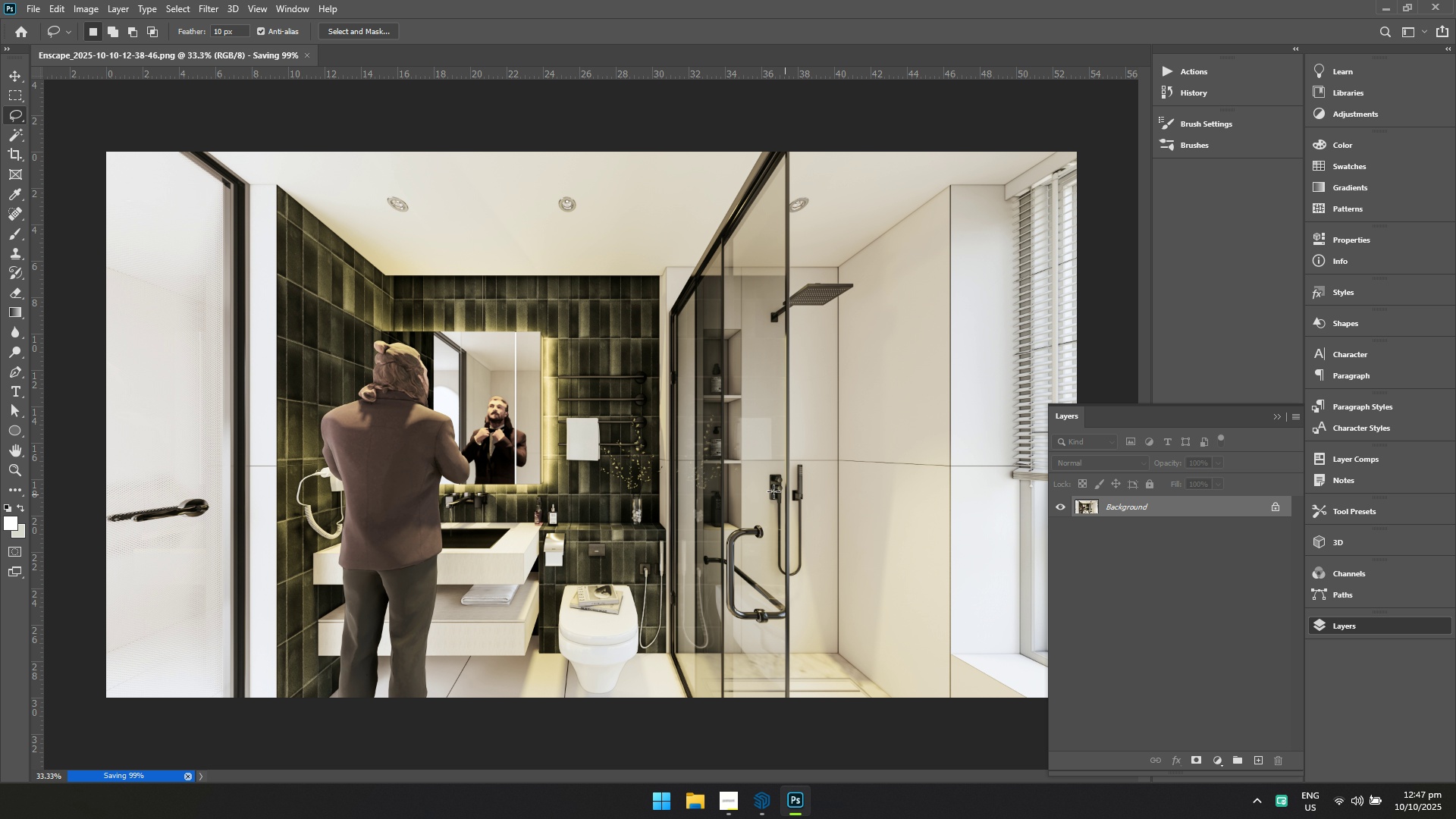 
key(Alt+Tab)
 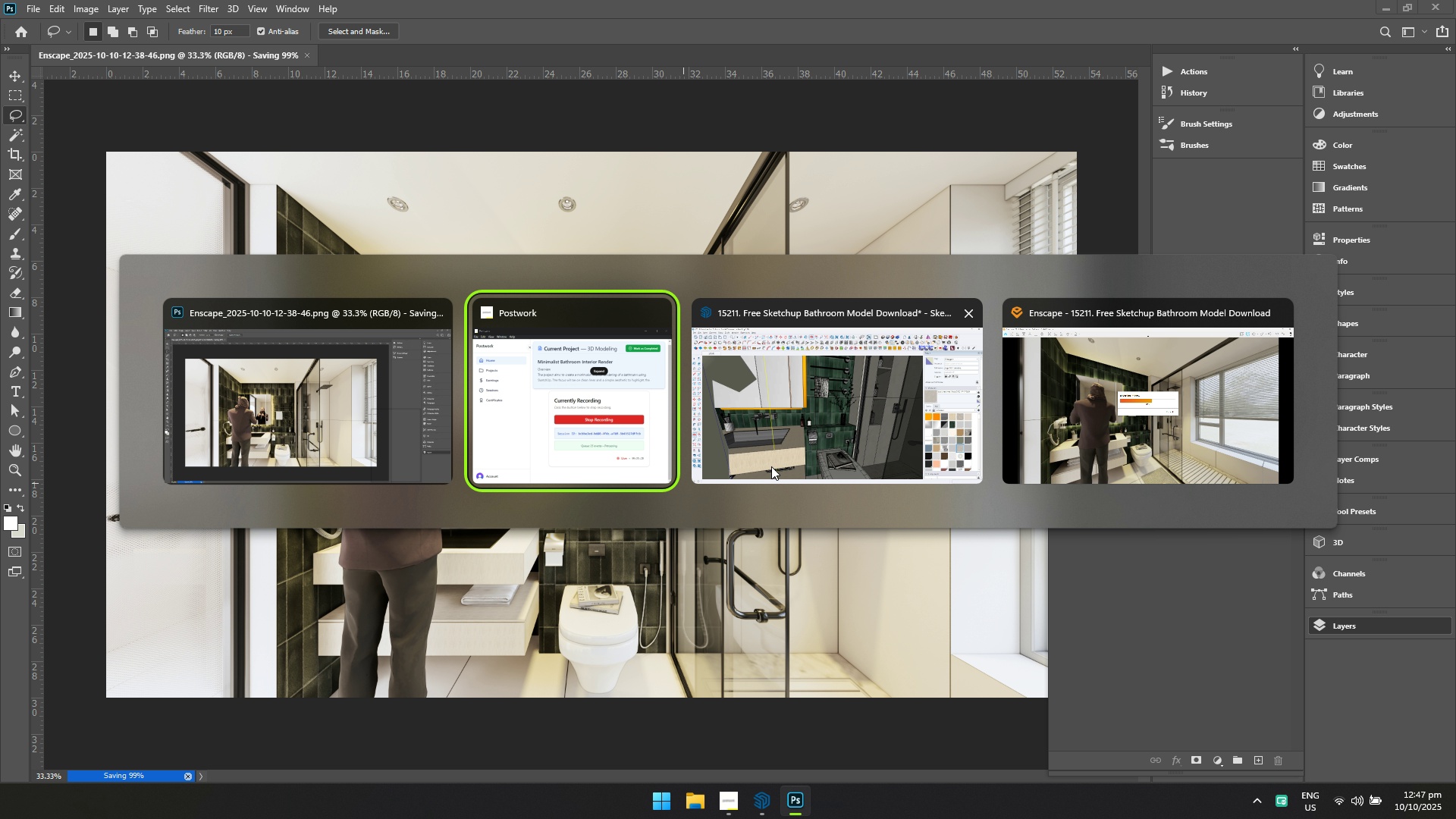 
key(Alt+Tab)
 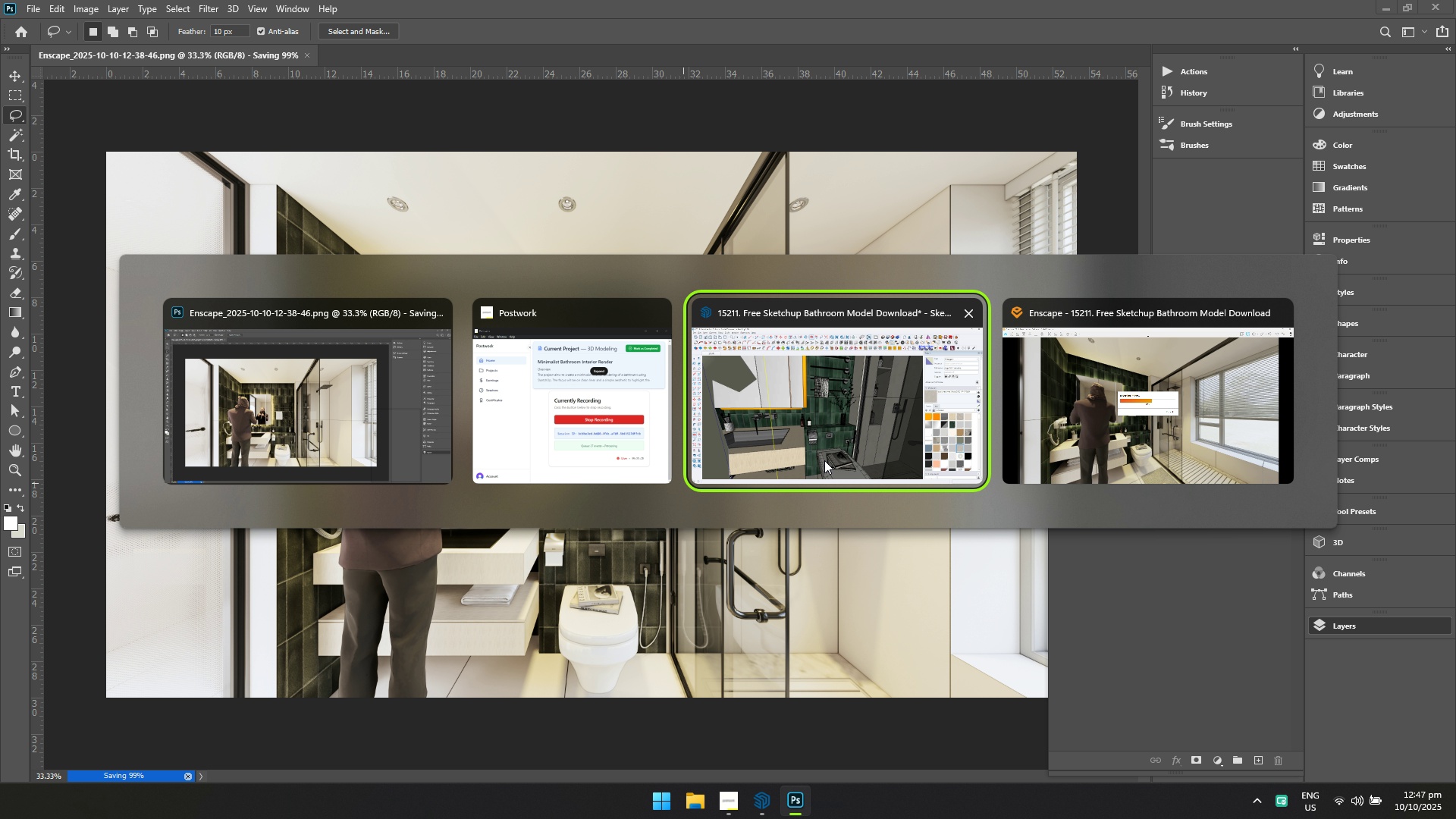 
key(Alt+Tab)
 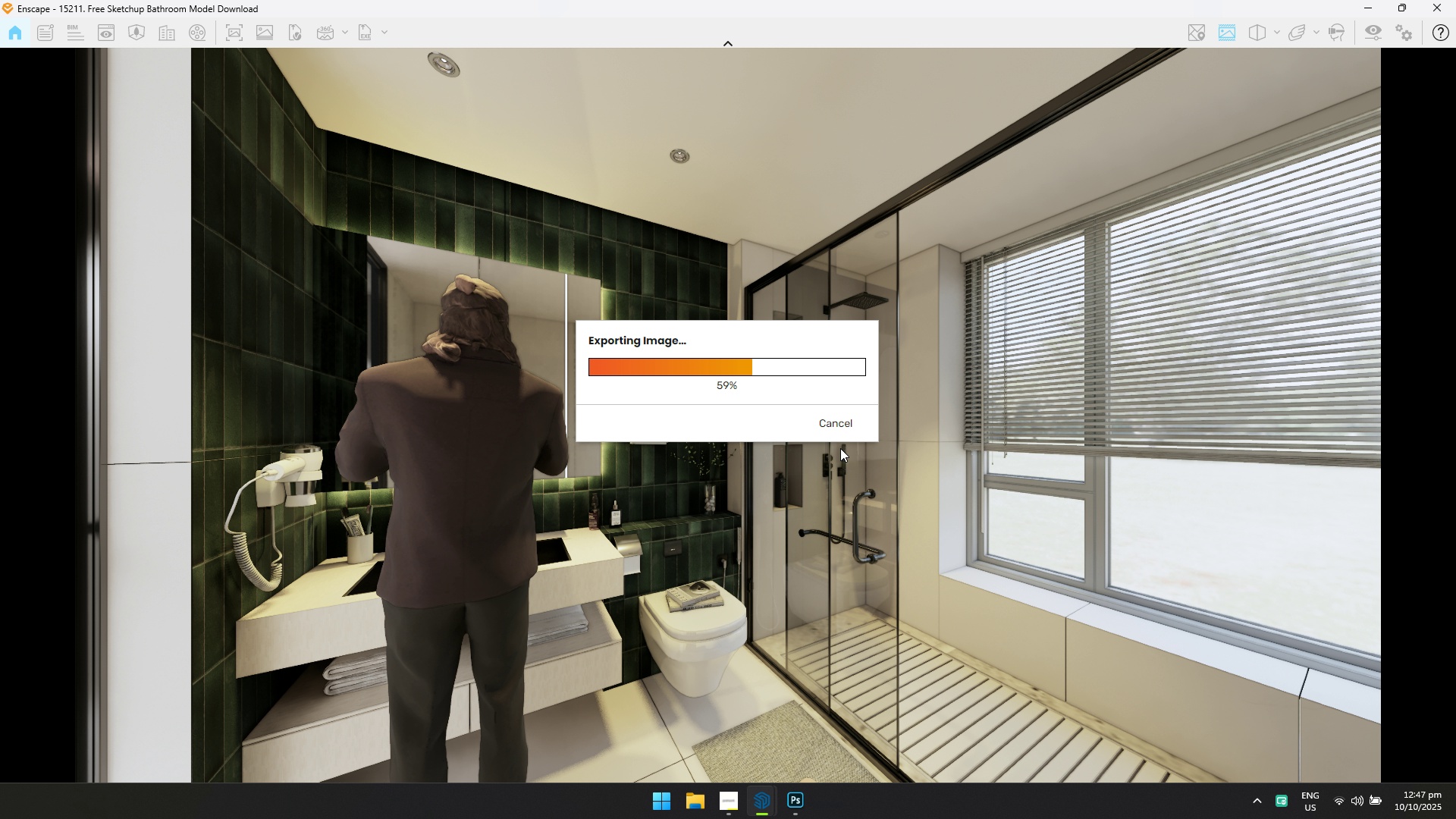 
key(Alt+Tab)
 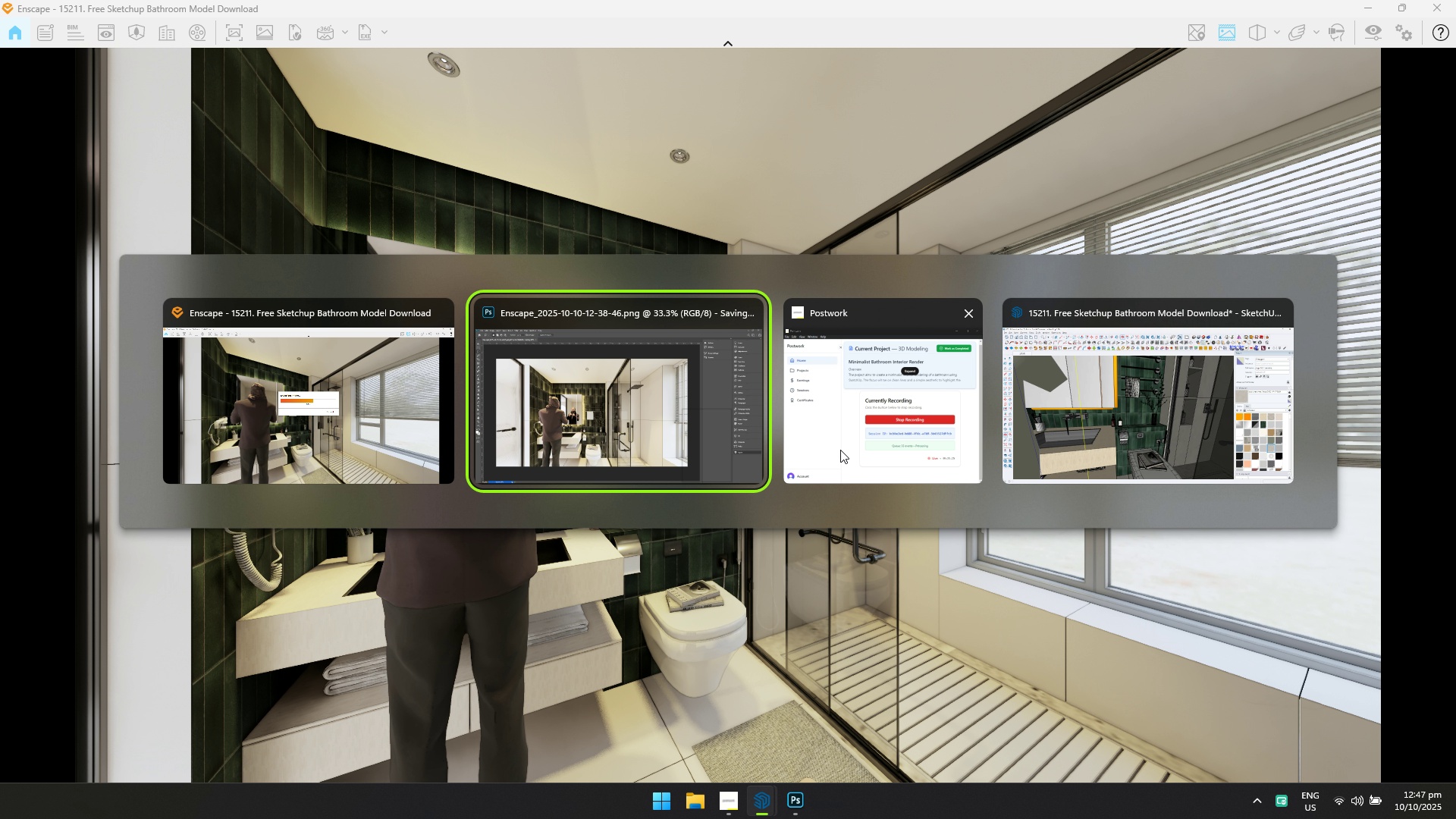 
key(Alt+Tab)
 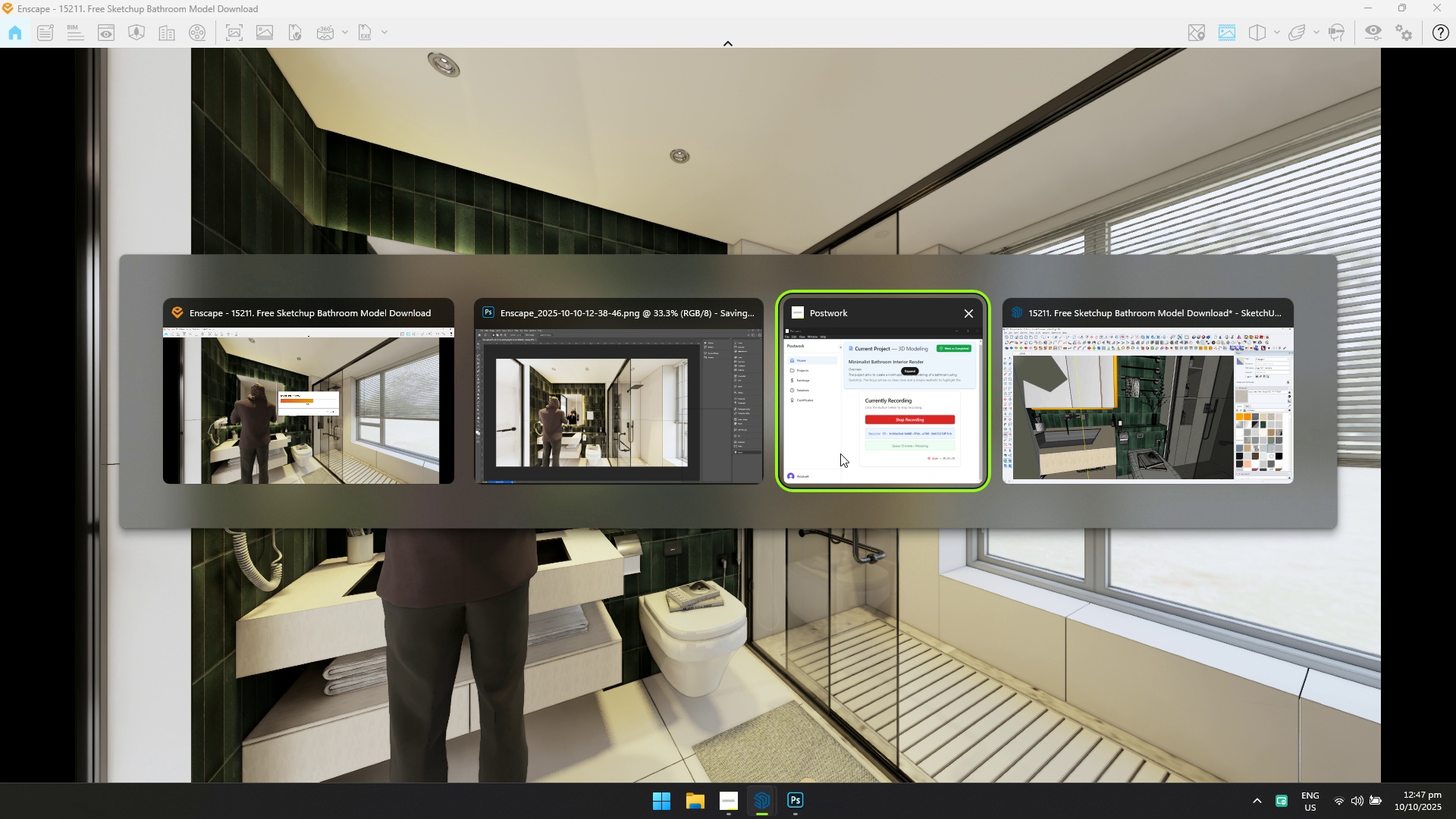 
key(Alt+Tab)
 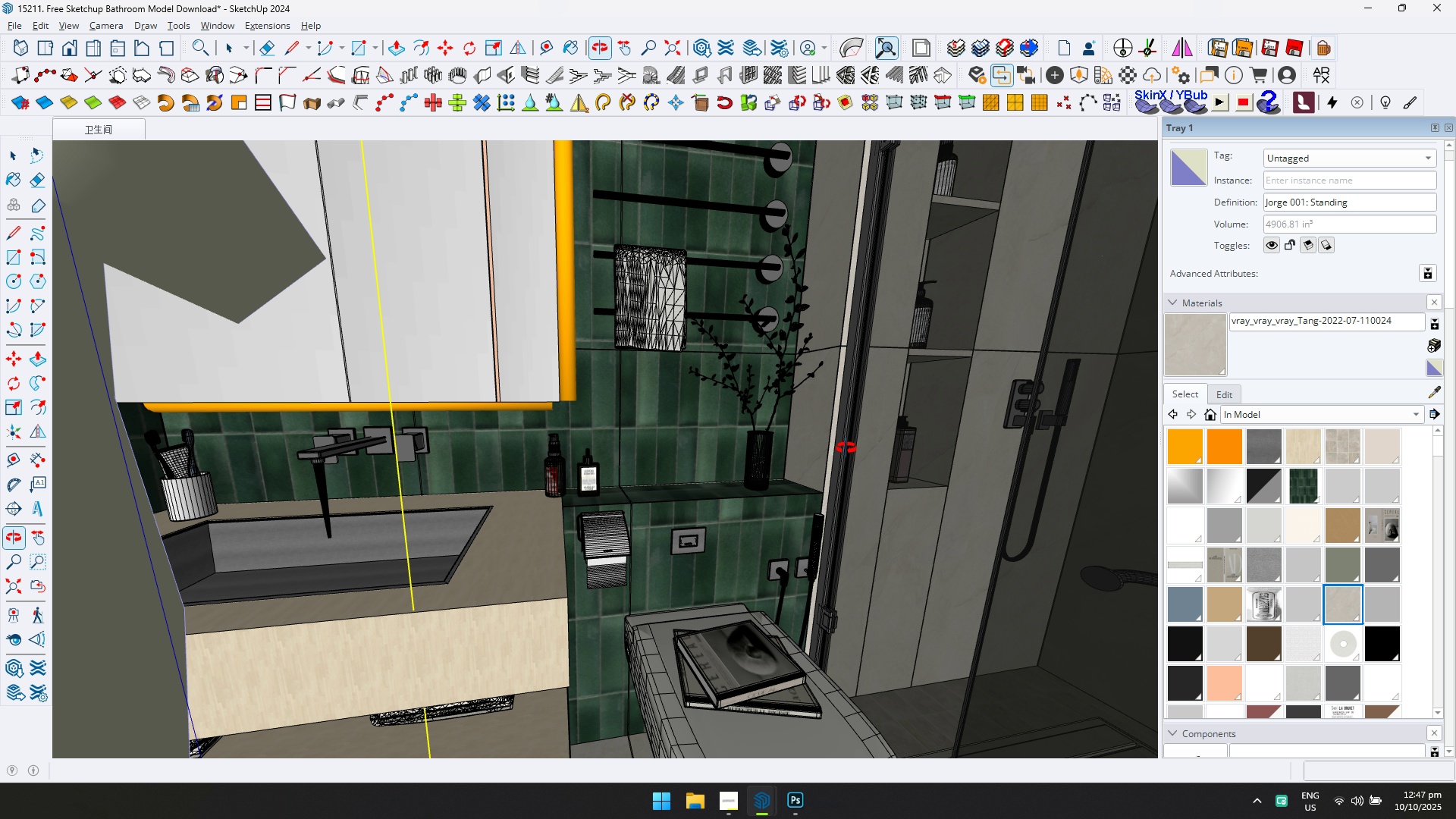 
scroll: coordinate [810, 454], scroll_direction: down, amount: 3.0
 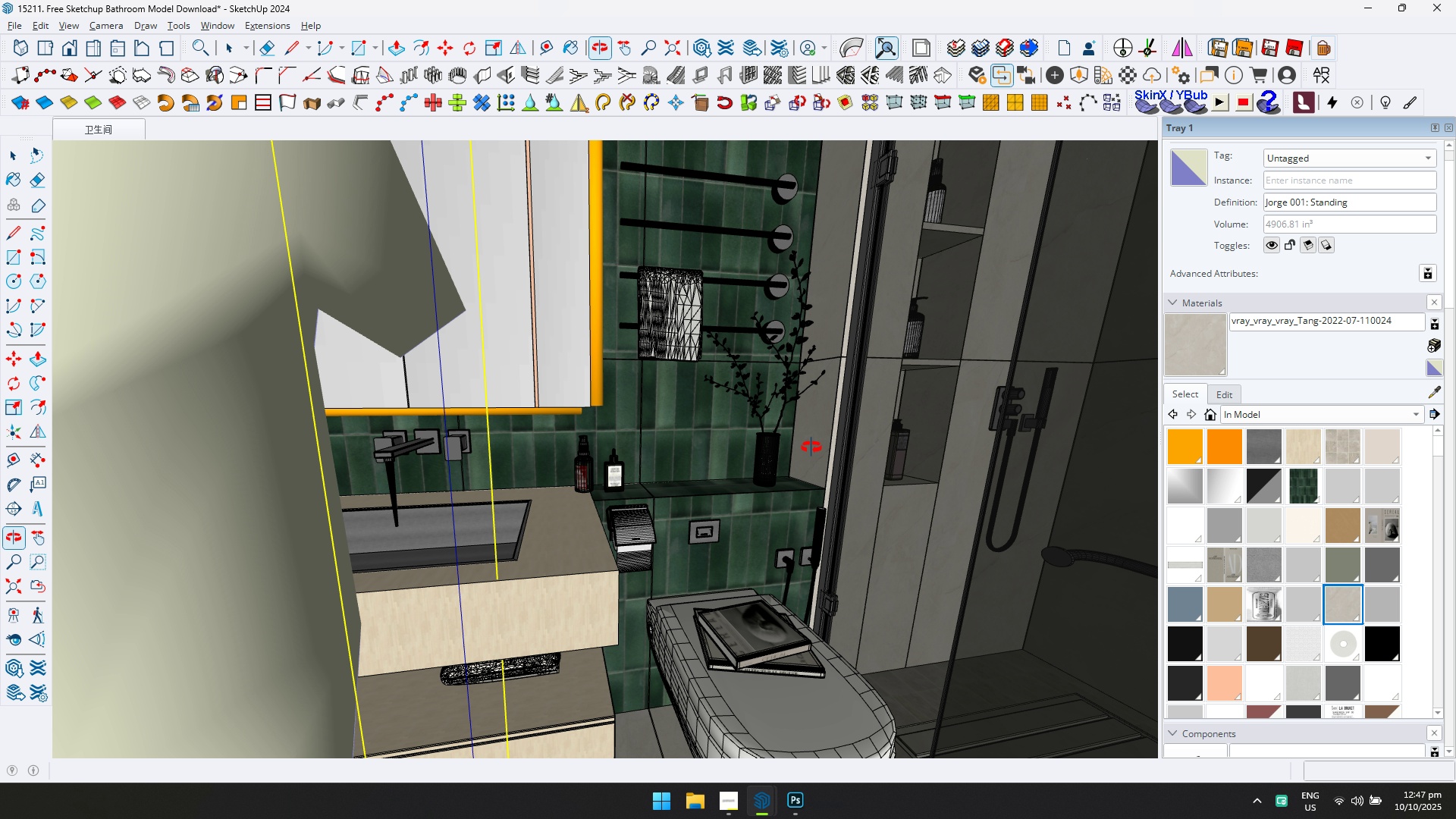 
scroll: coordinate [811, 452], scroll_direction: none, amount: 0.0
 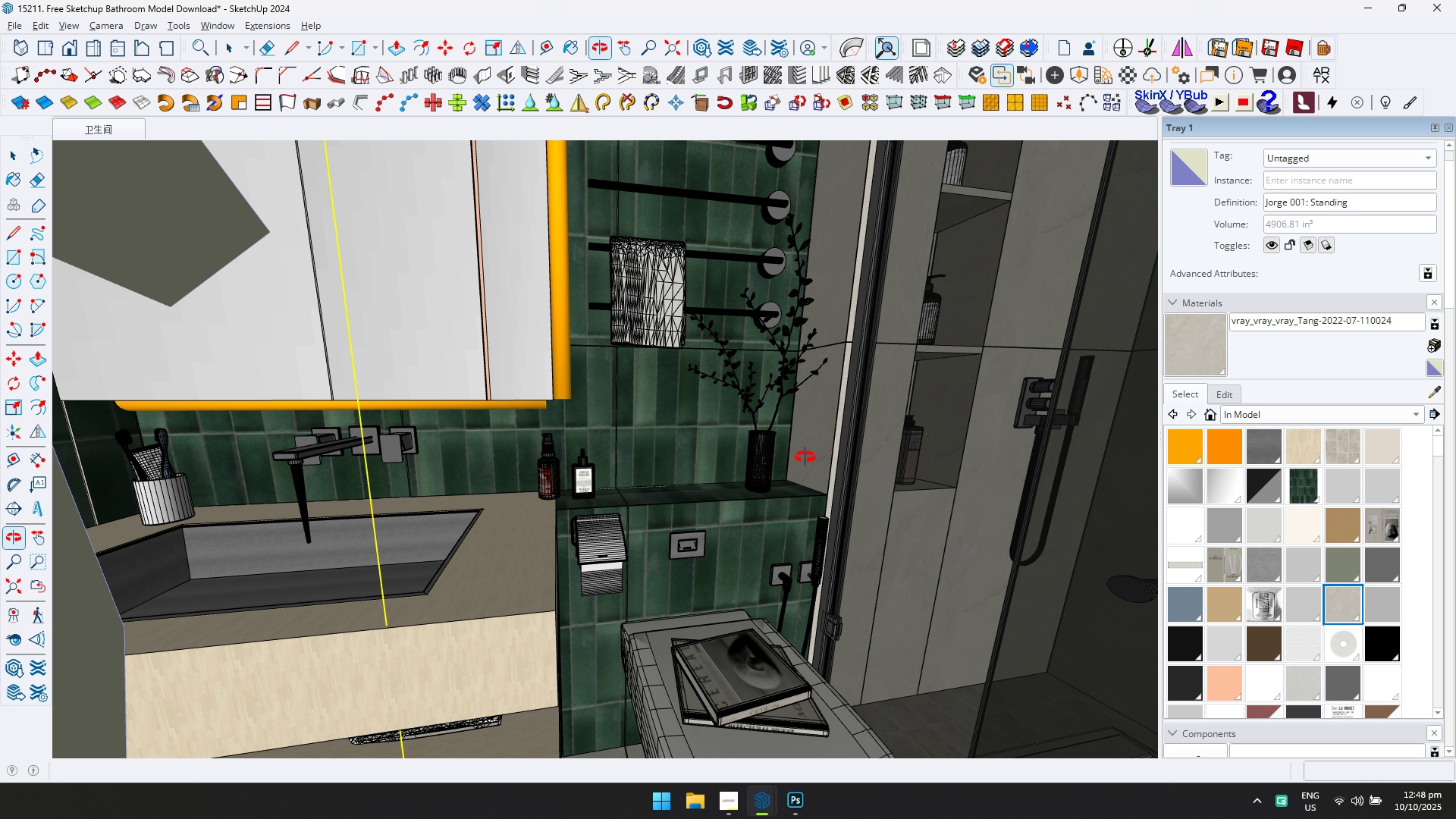 
wait(7.95)
 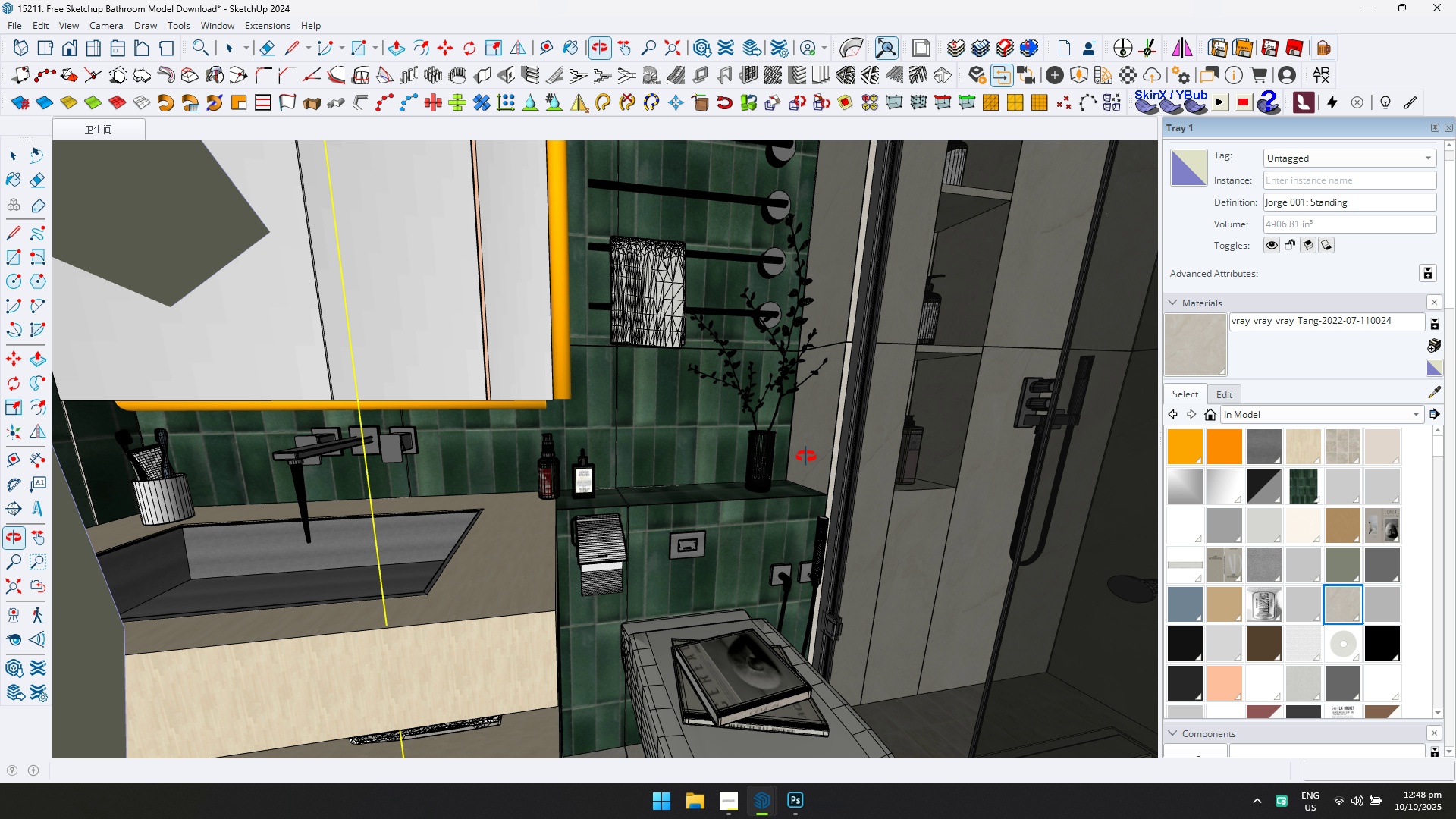 
scroll: coordinate [810, 457], scroll_direction: down, amount: 2.0
 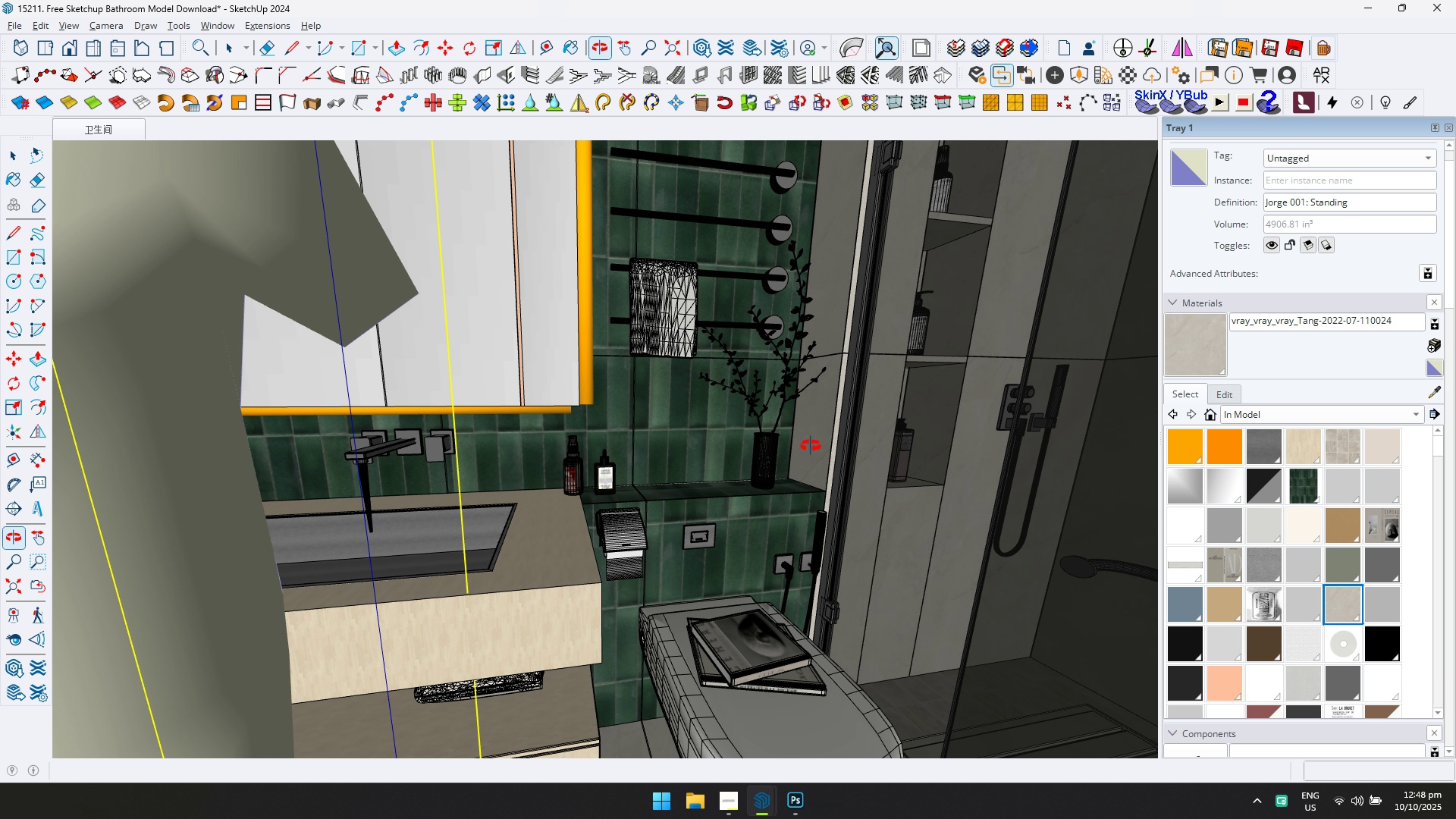 
key(Alt+Tab)
 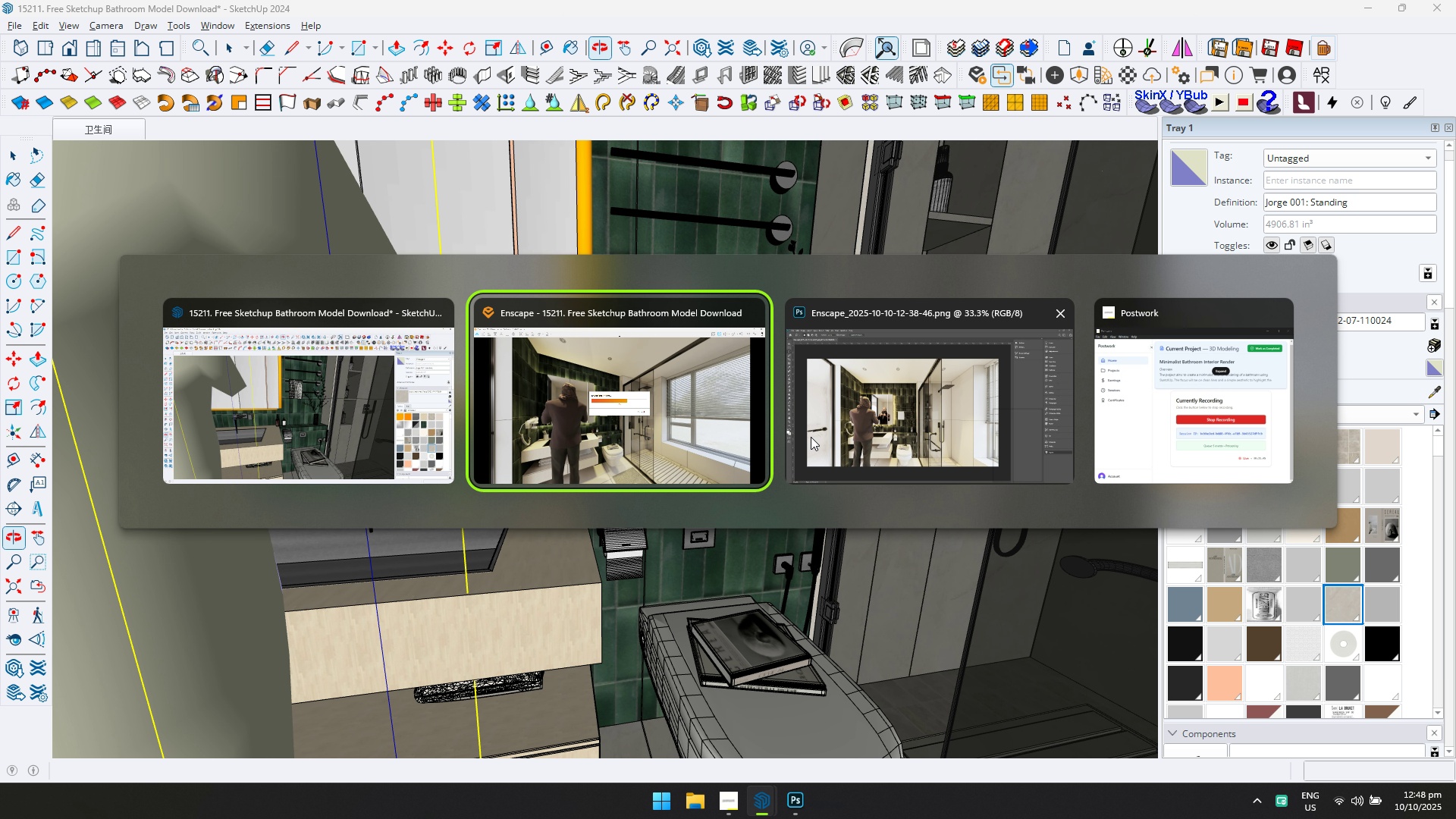 
key(Alt+Tab)
 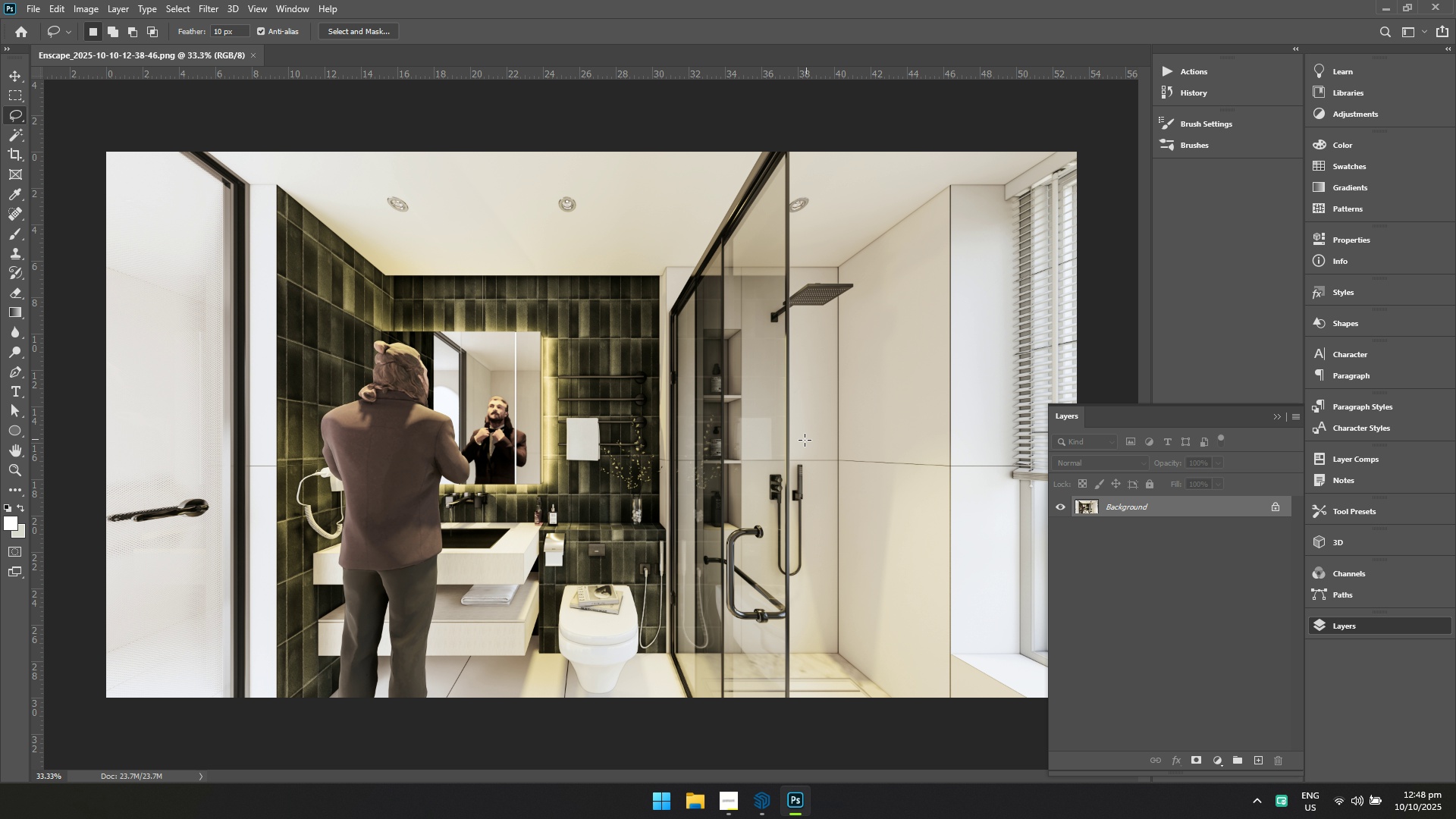 
key(Control+ControlLeft)
 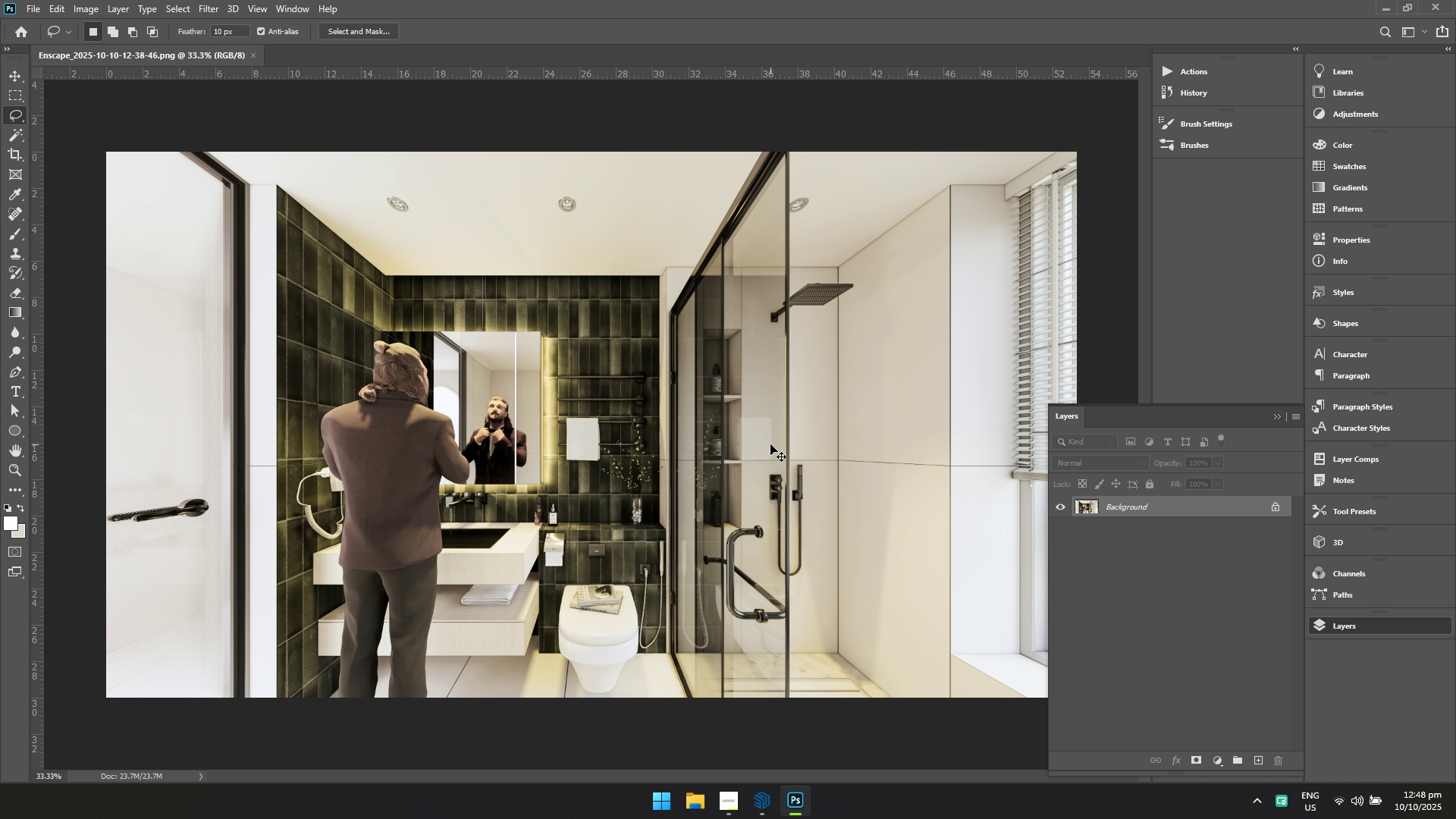 
key(Control+S)
 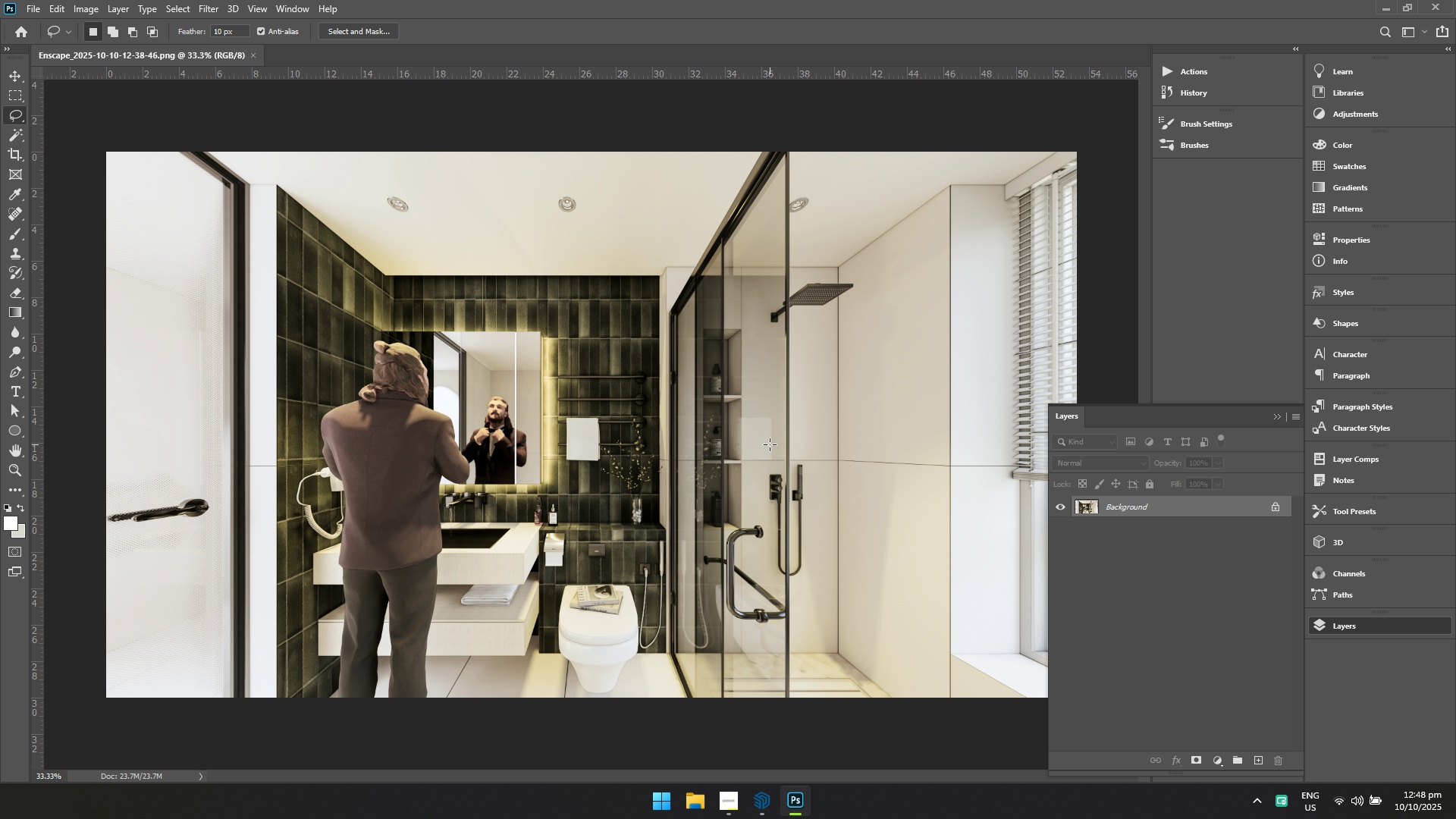 
key(Alt+Tab)
 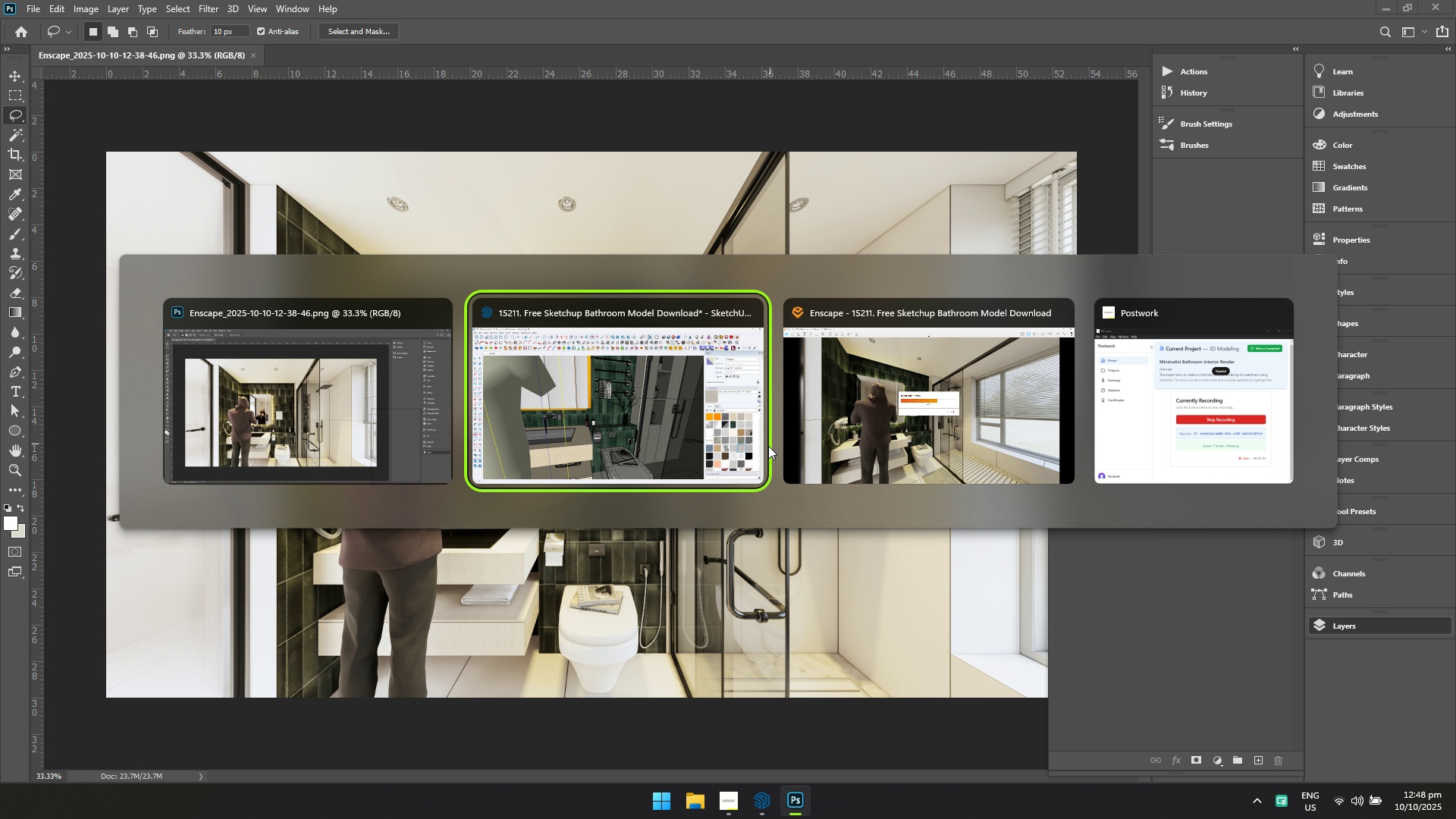 
key(Alt+Tab)
 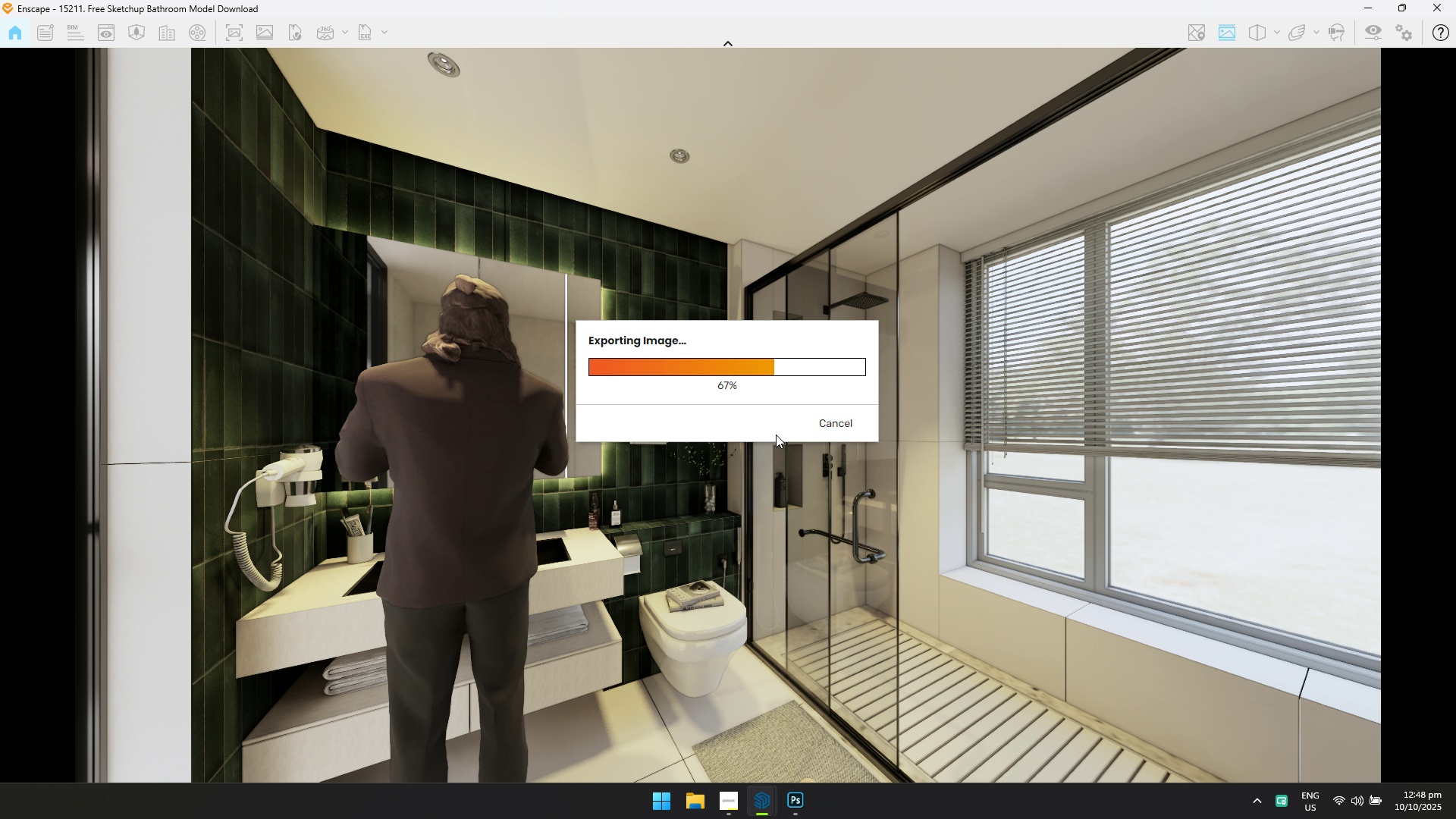 
wait(10.08)
 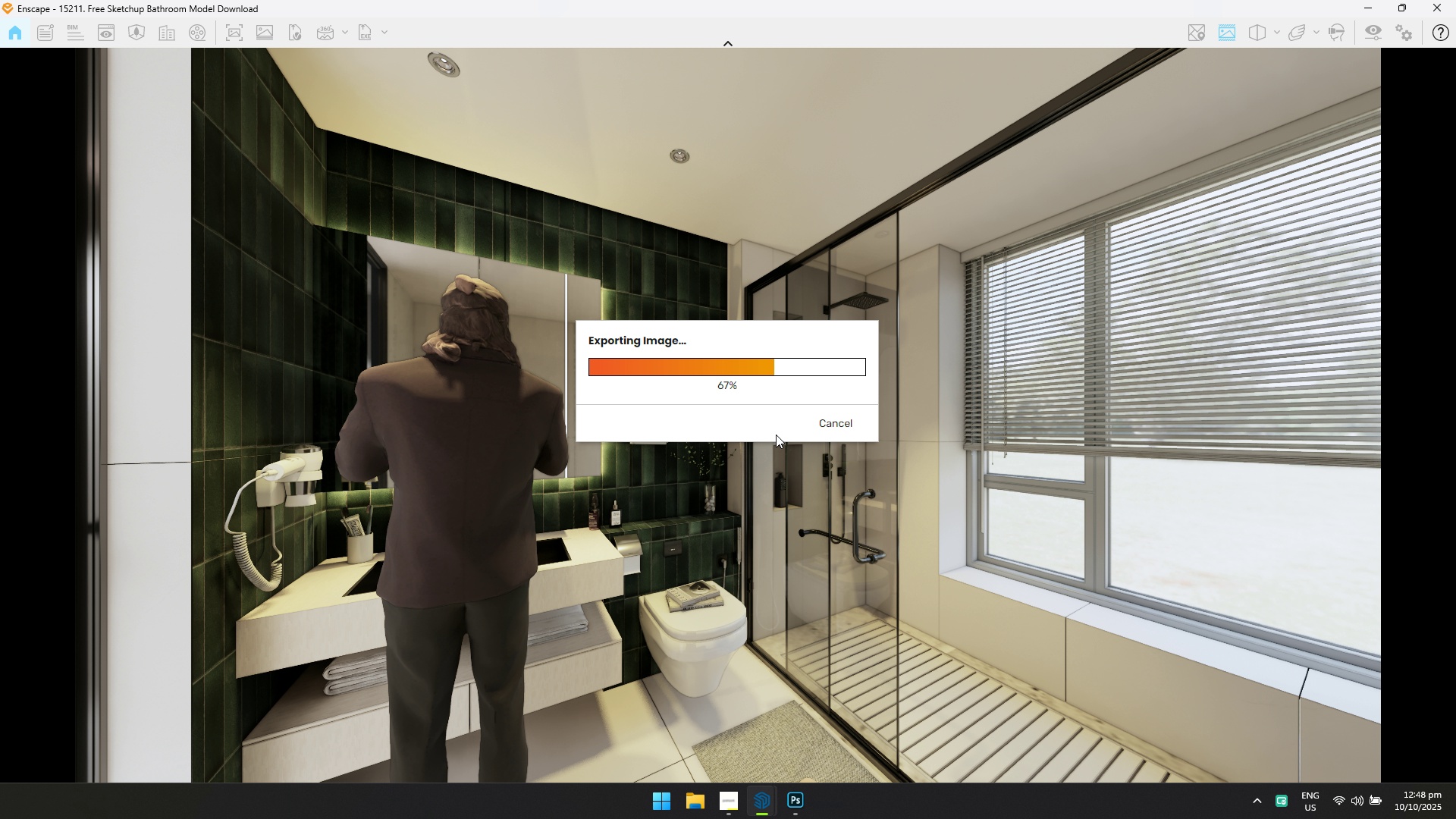 
scroll: coordinate [777, 444], scroll_direction: up, amount: 1.0
 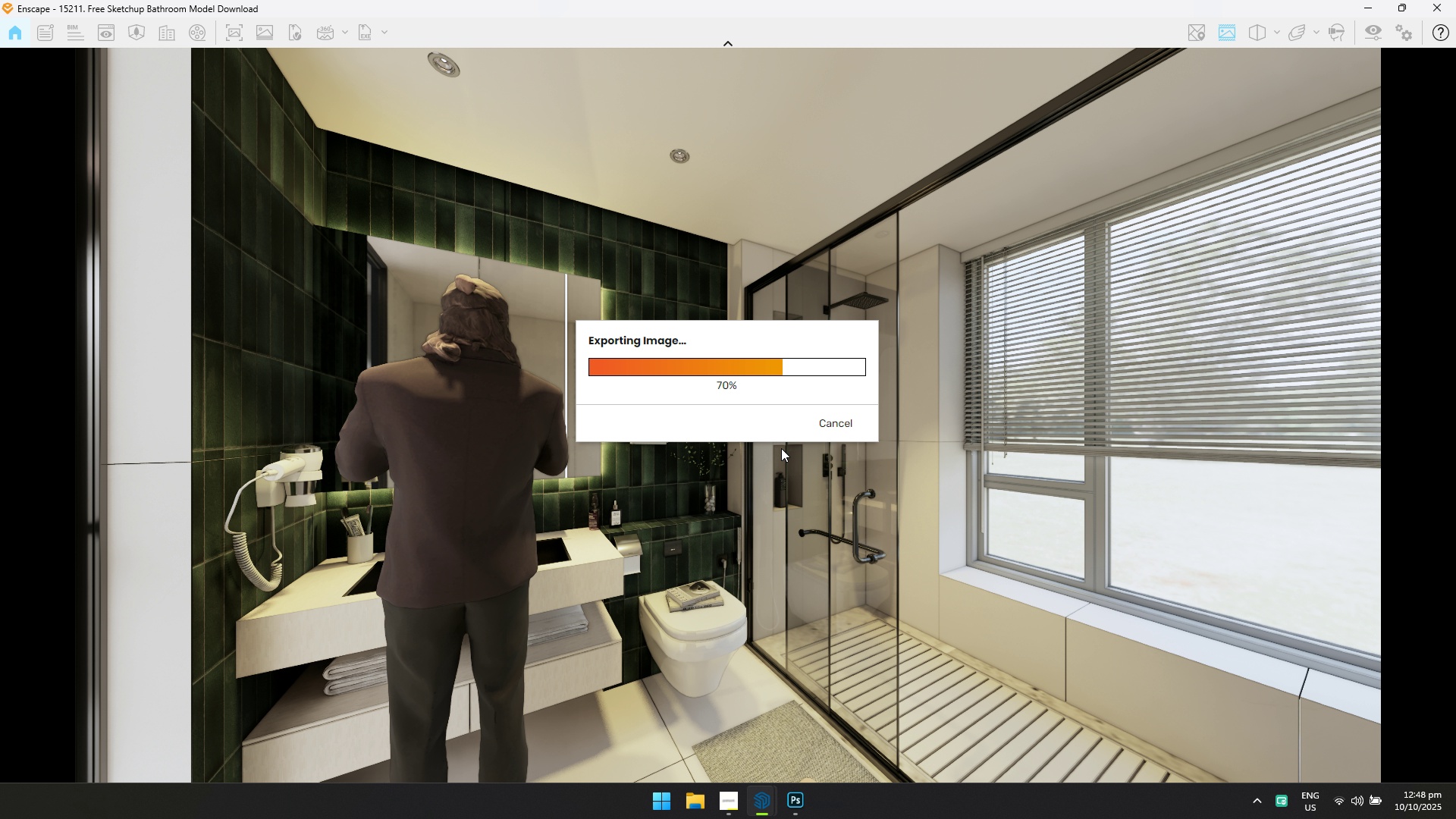 
scroll: coordinate [780, 449], scroll_direction: down, amount: 1.0
 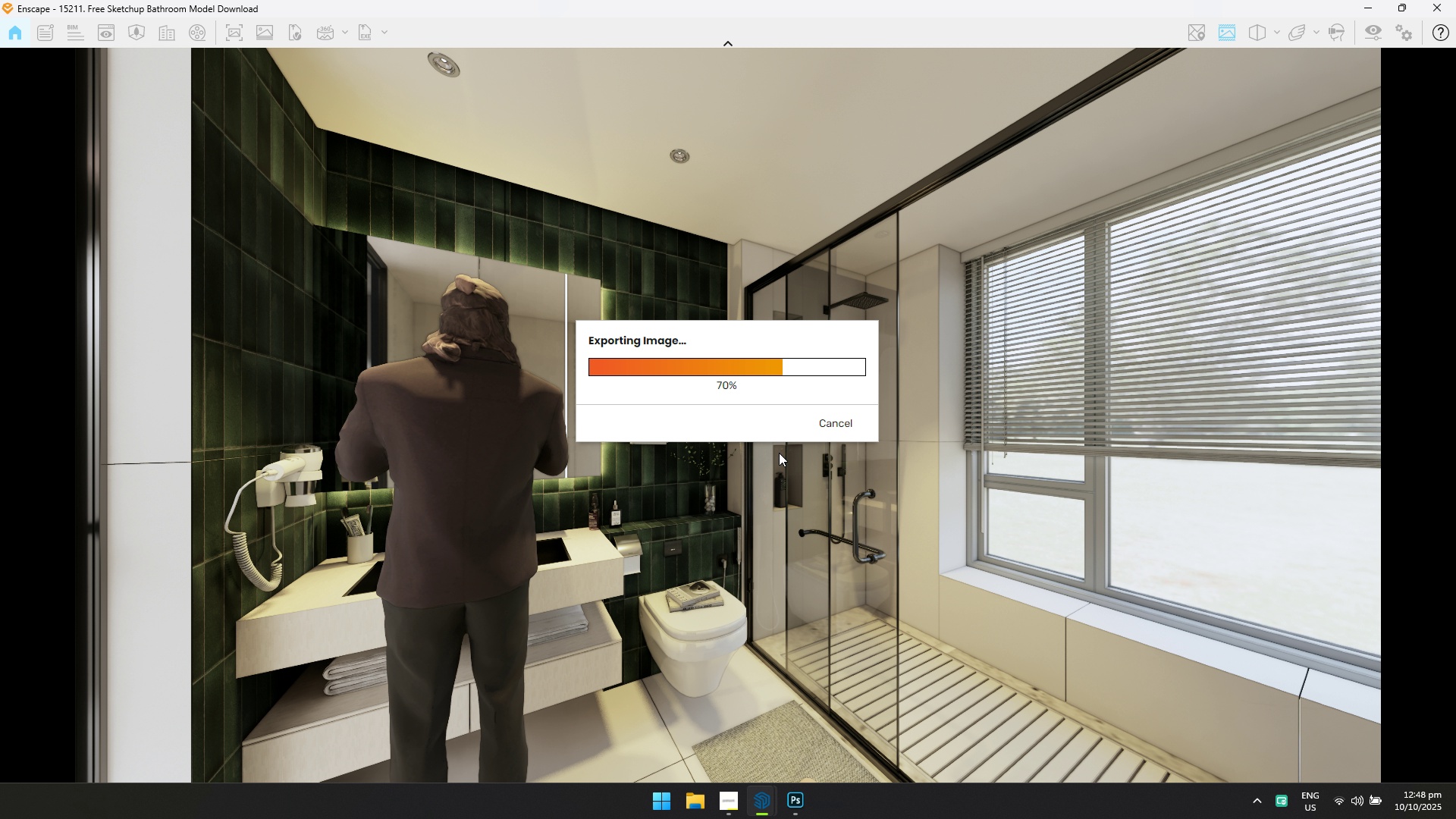 
scroll: coordinate [774, 462], scroll_direction: none, amount: 0.0
 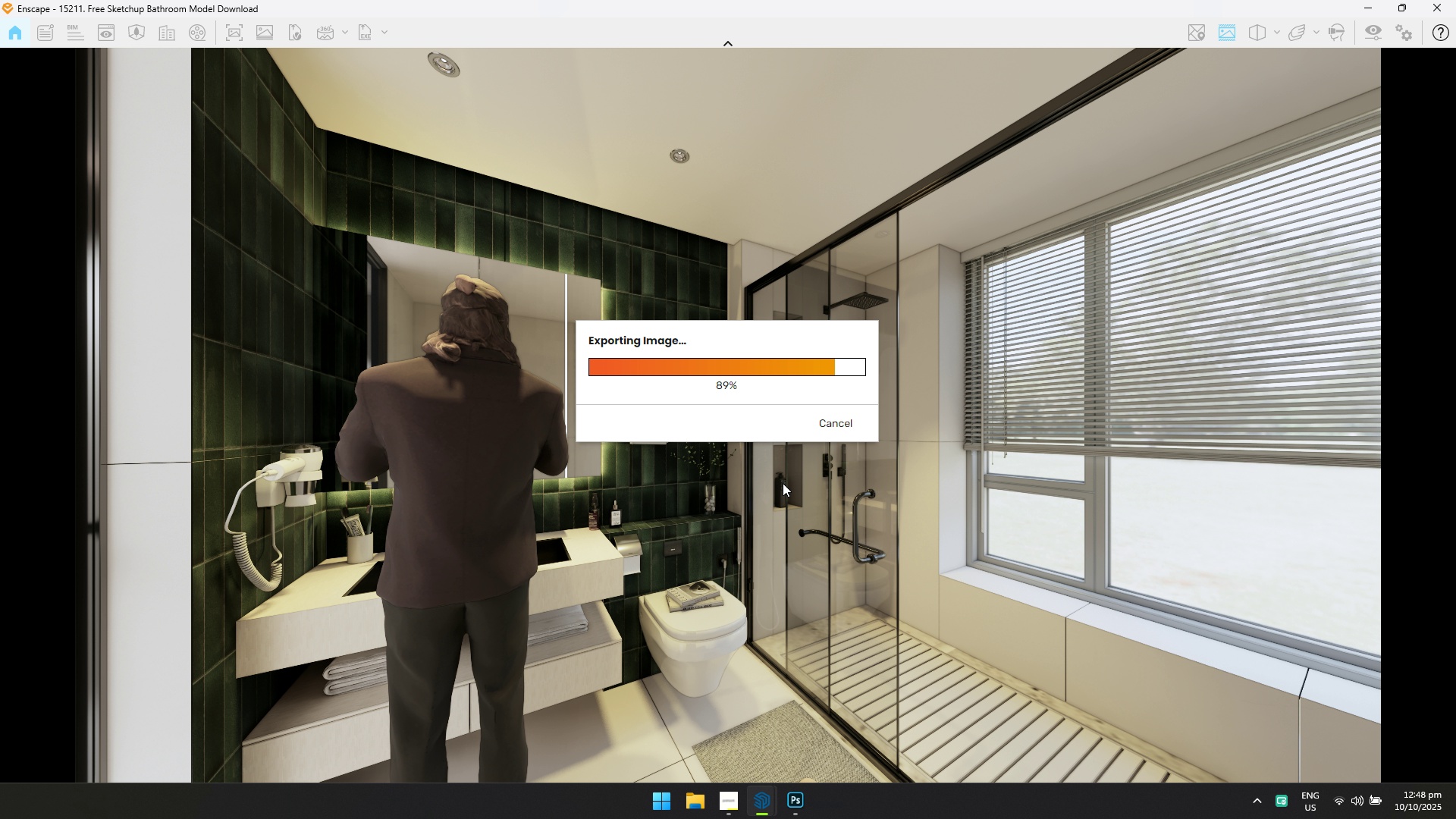 
wait(27.02)
 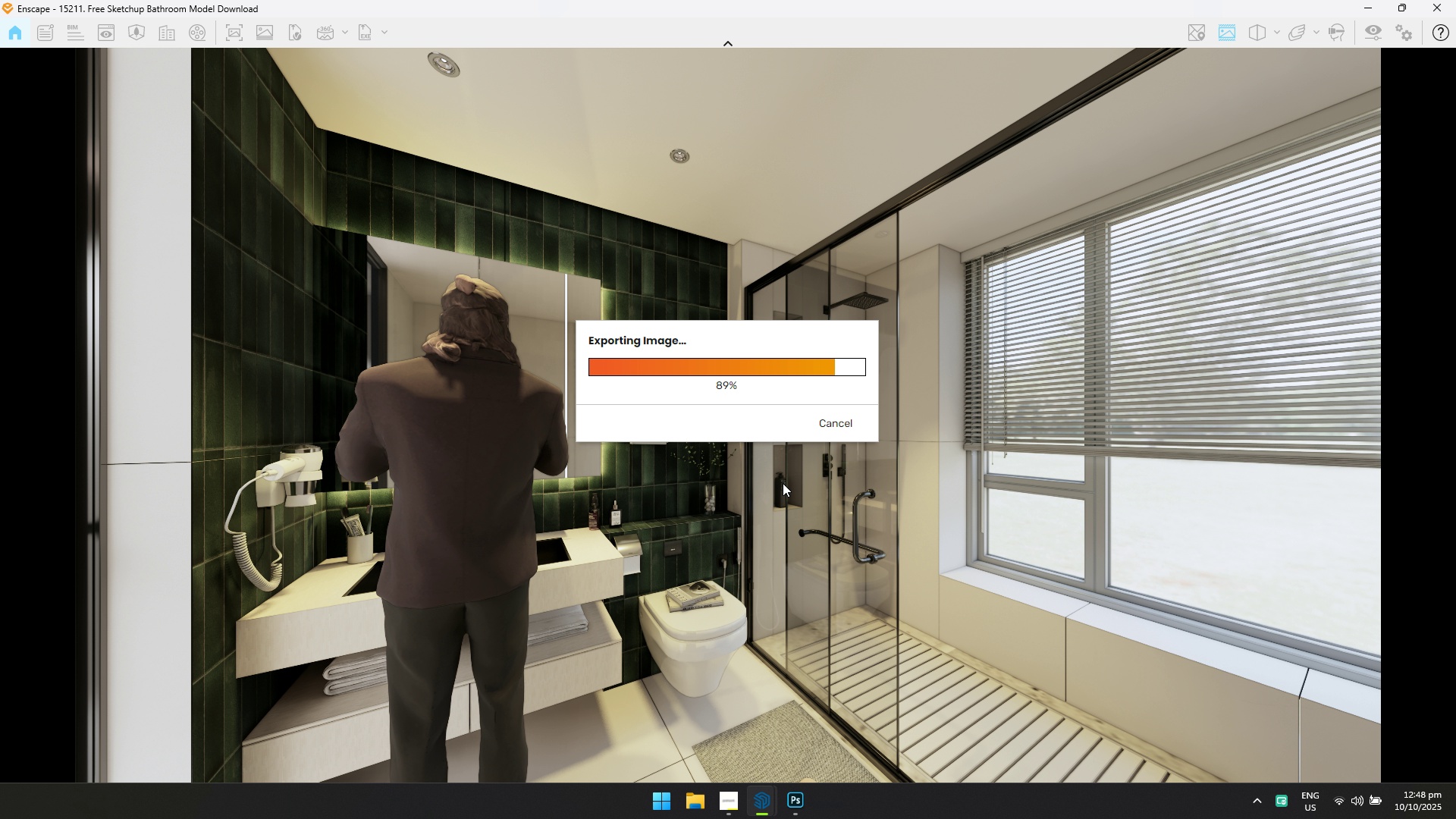 
scroll: coordinate [795, 566], scroll_direction: up, amount: 1.0
 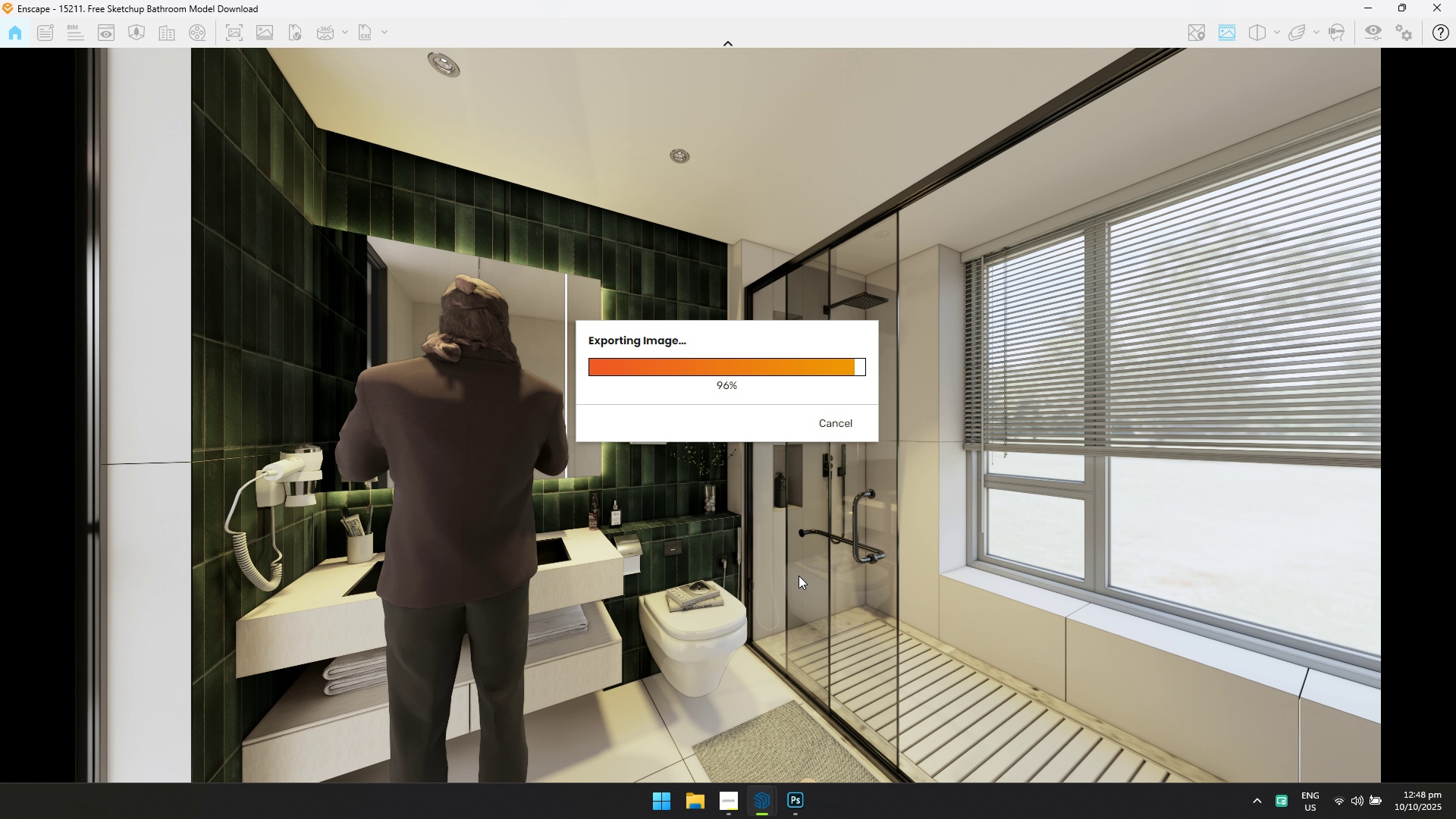 
wait(12.94)
 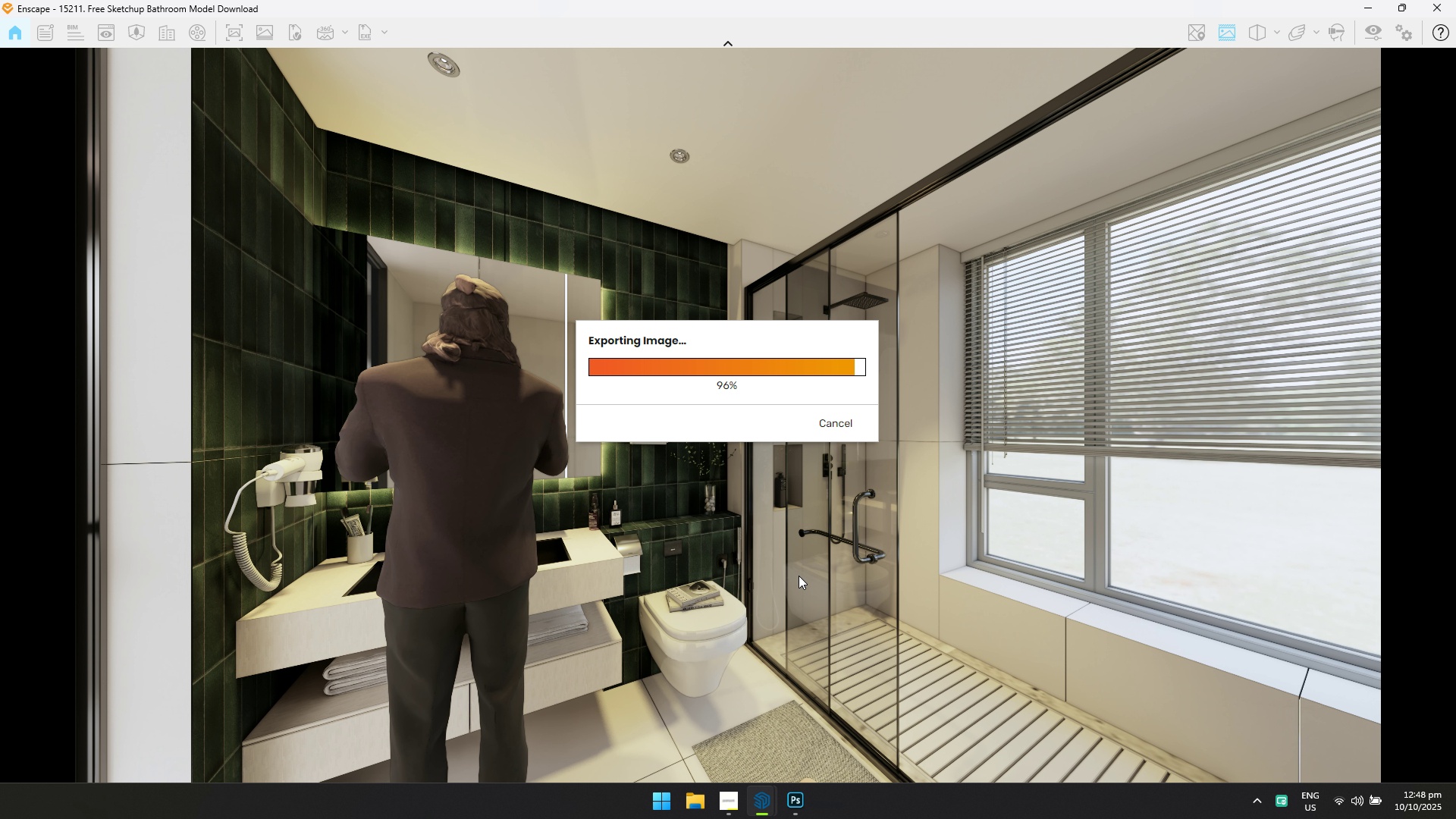 
scroll: coordinate [802, 565], scroll_direction: down, amount: 2.0
 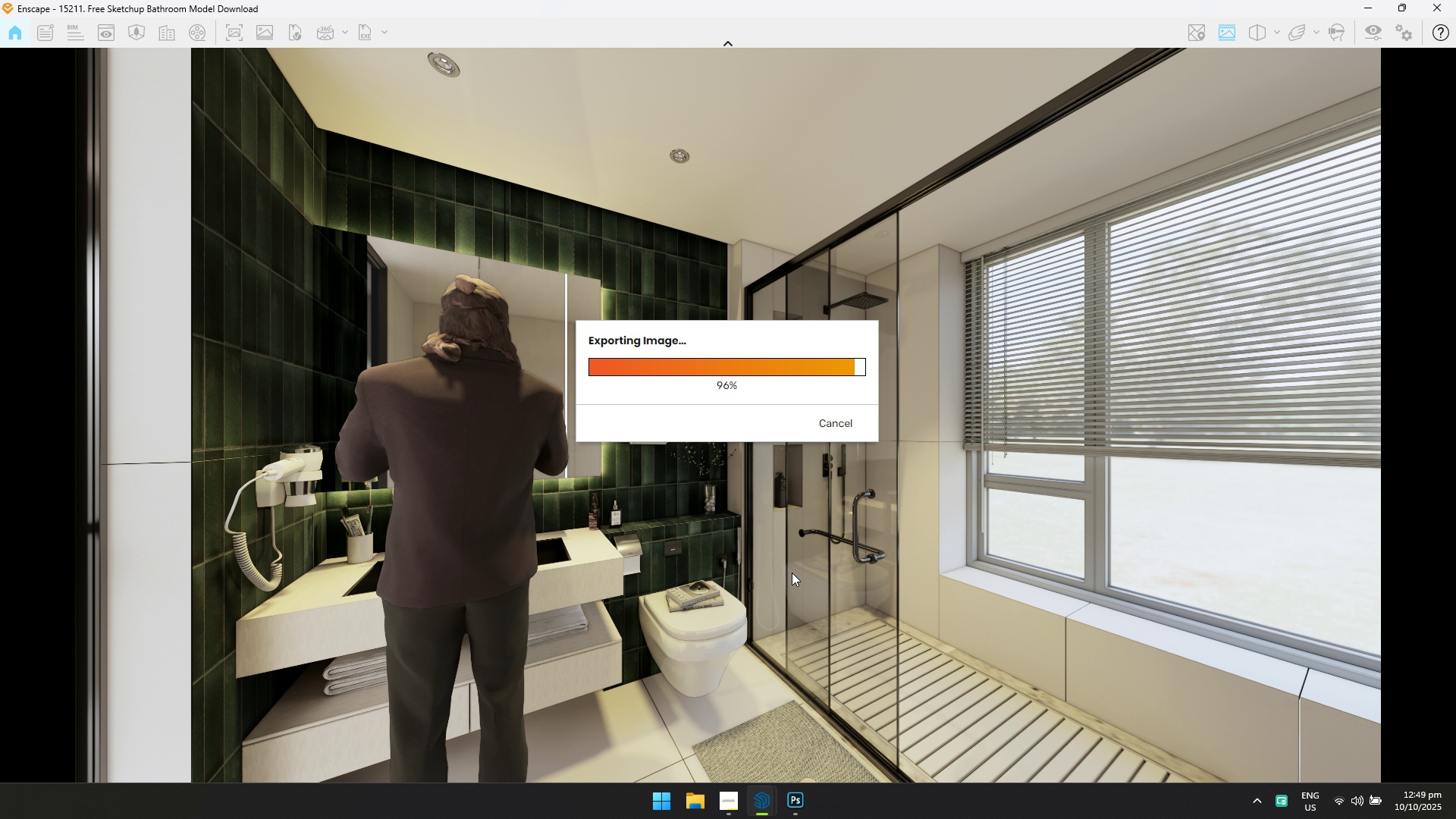 
scroll: coordinate [792, 578], scroll_direction: up, amount: 1.0
 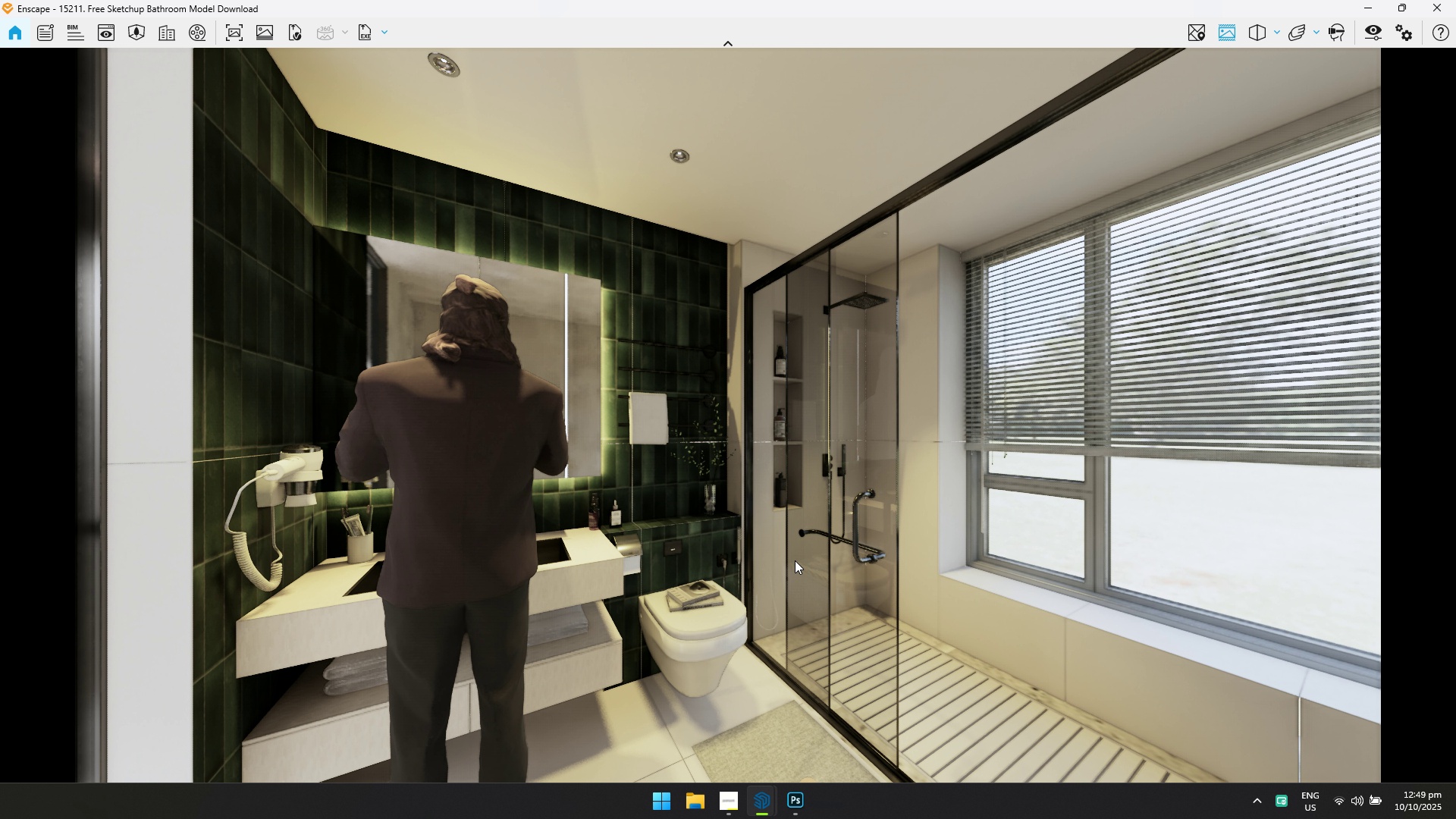 
key(Alt+Tab)
 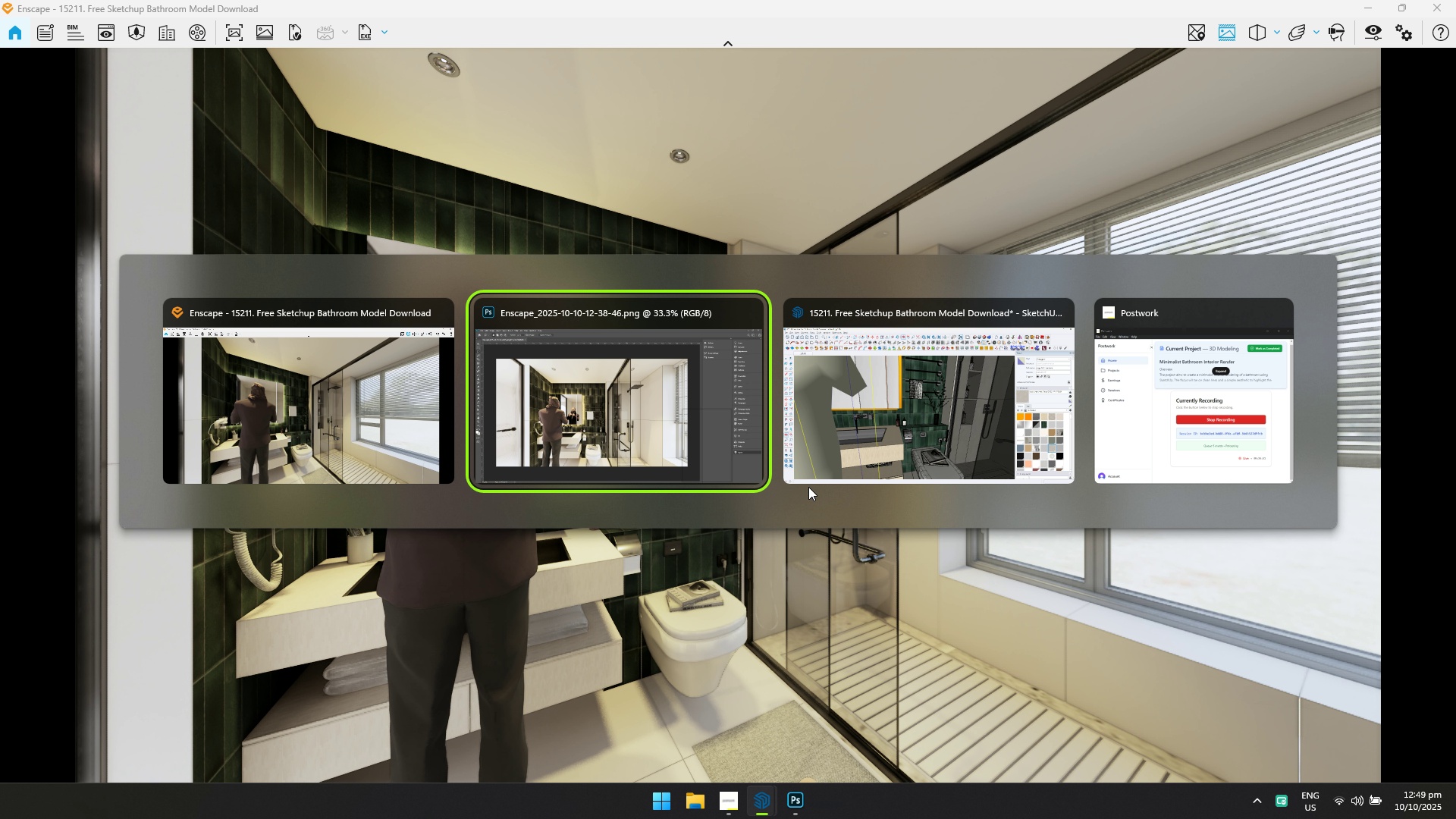 
key(Alt+Tab)
 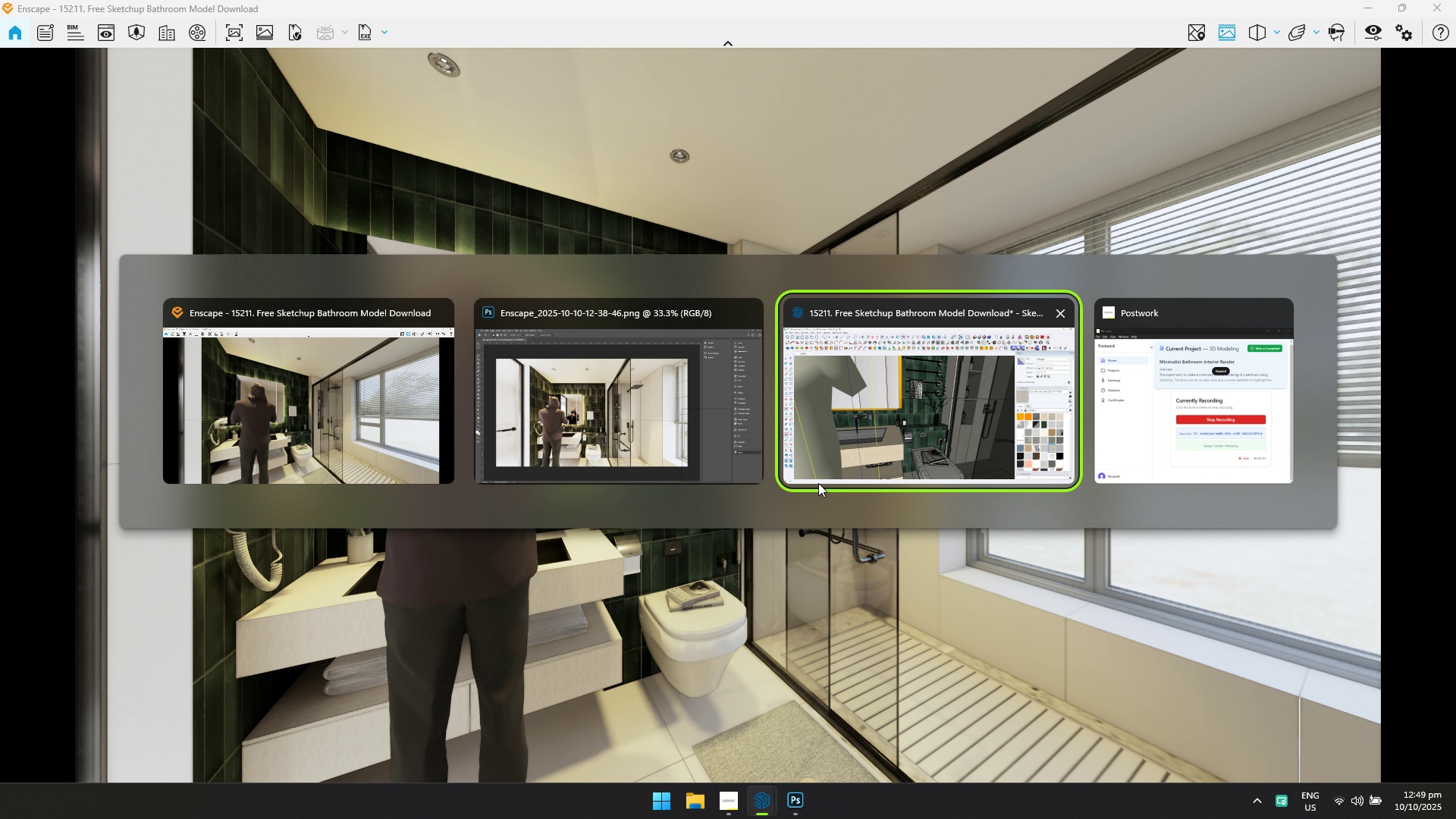 
key(Alt+Tab)
 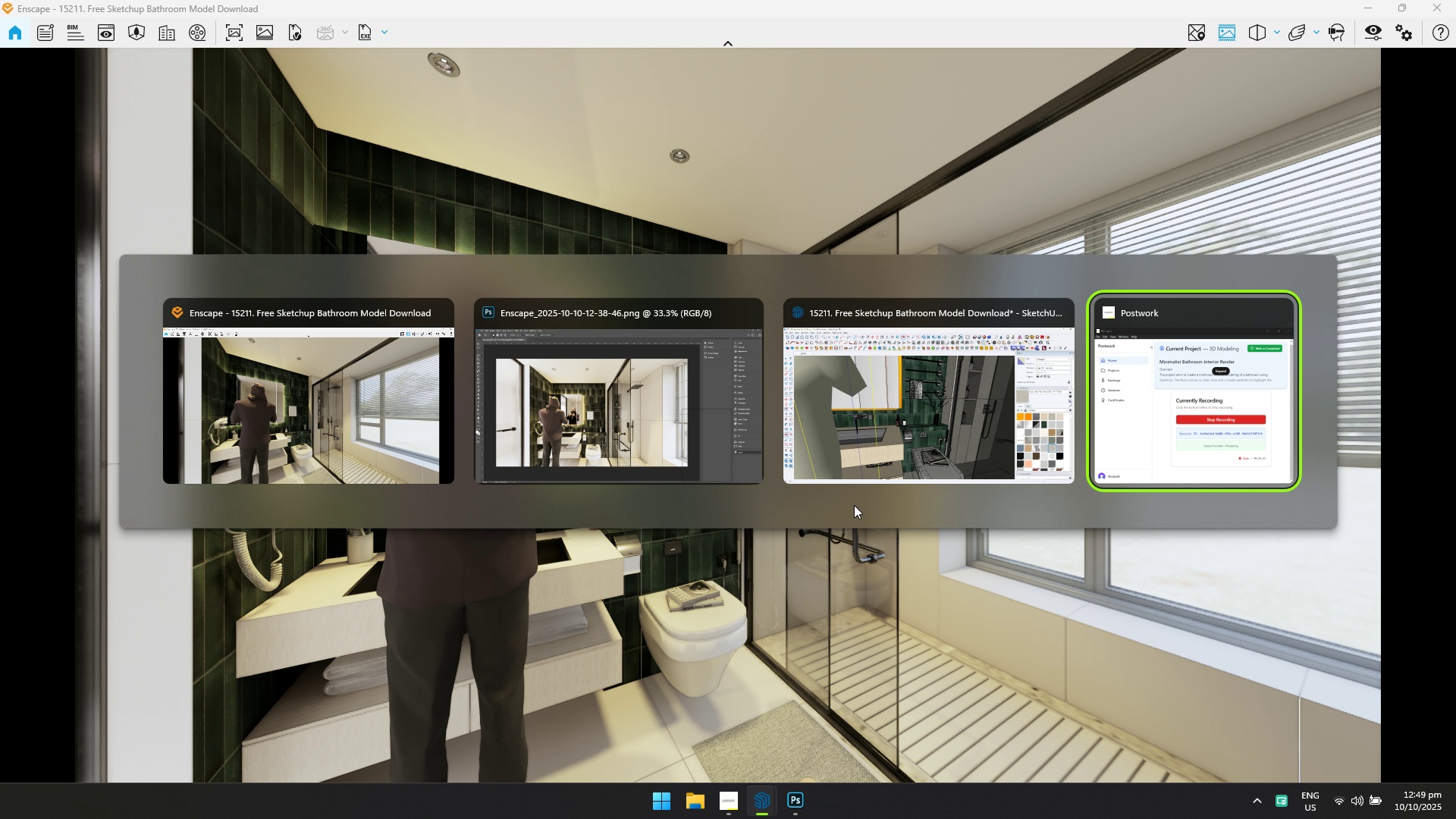 
key(Alt+Tab)
 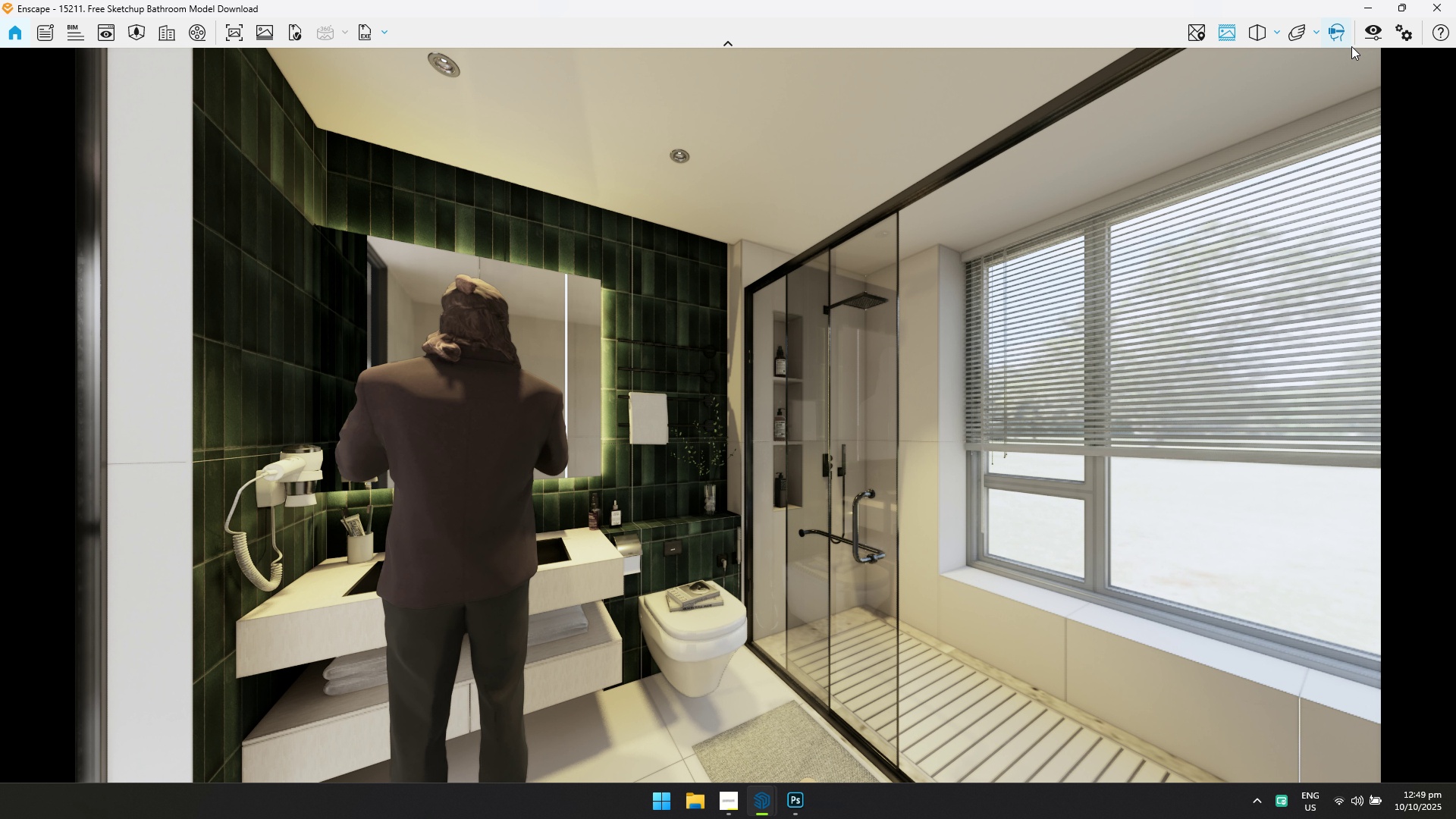 
left_click([1370, 34])
 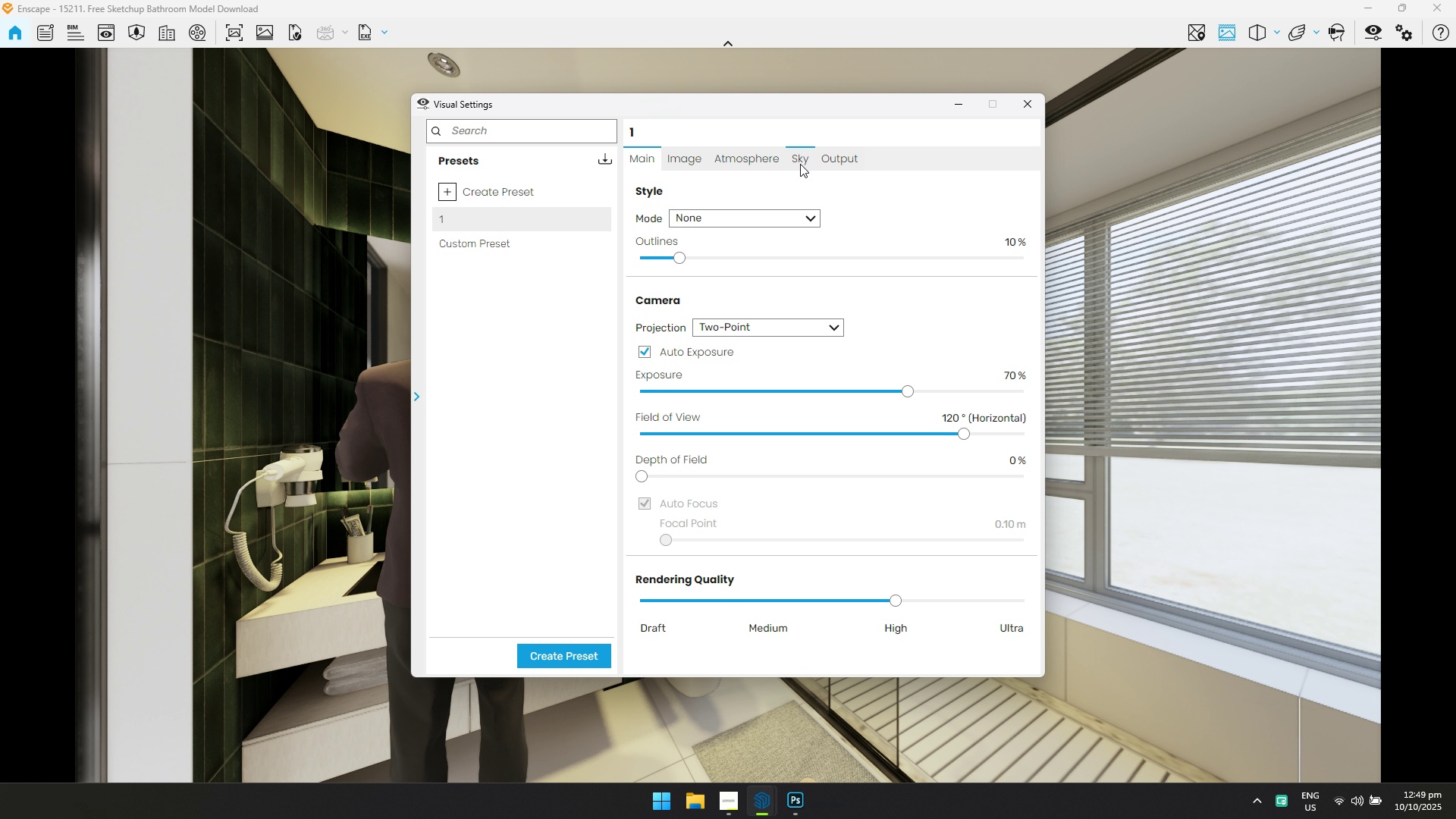 
left_click([796, 163])
 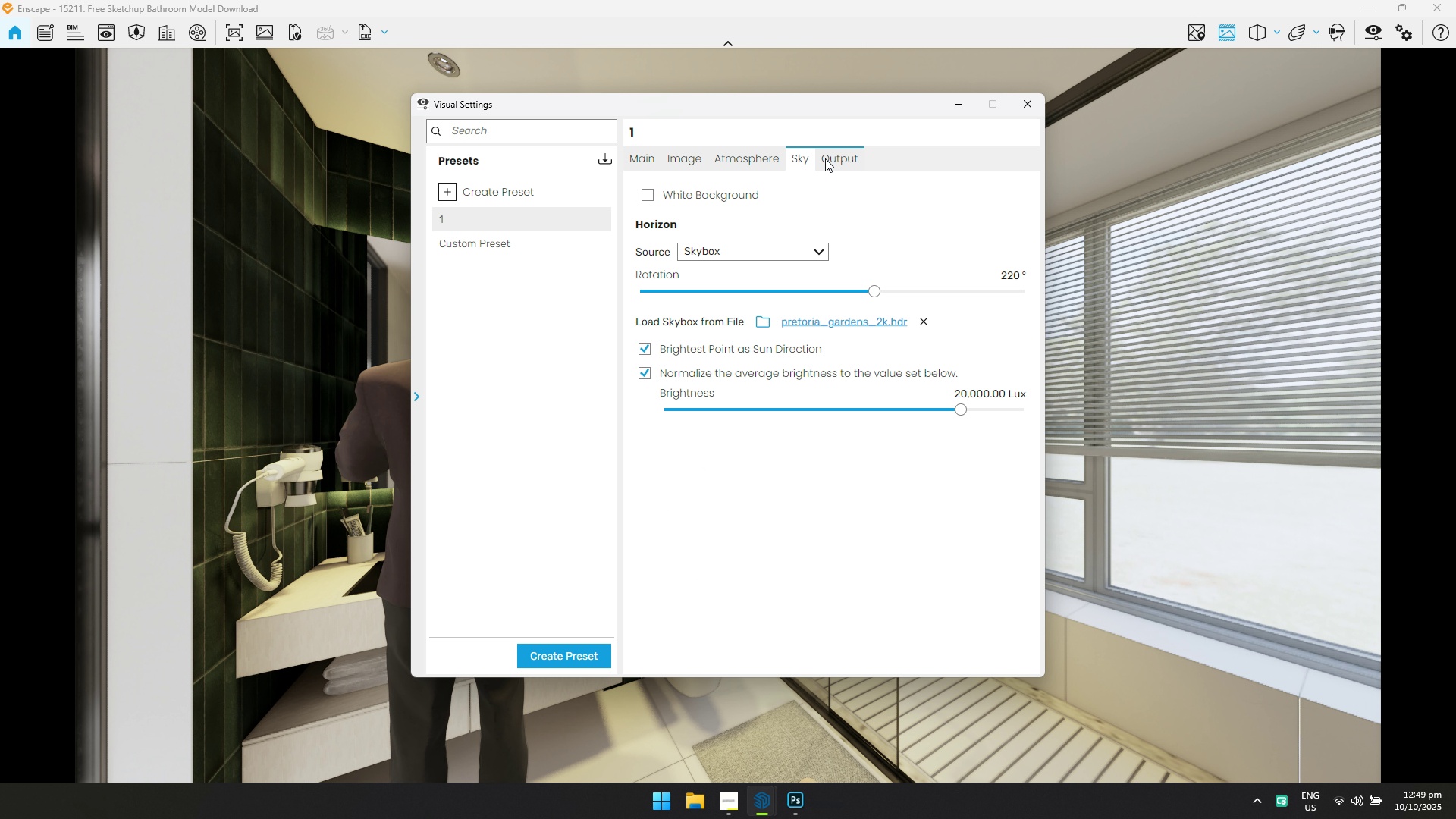 
left_click([826, 158])
 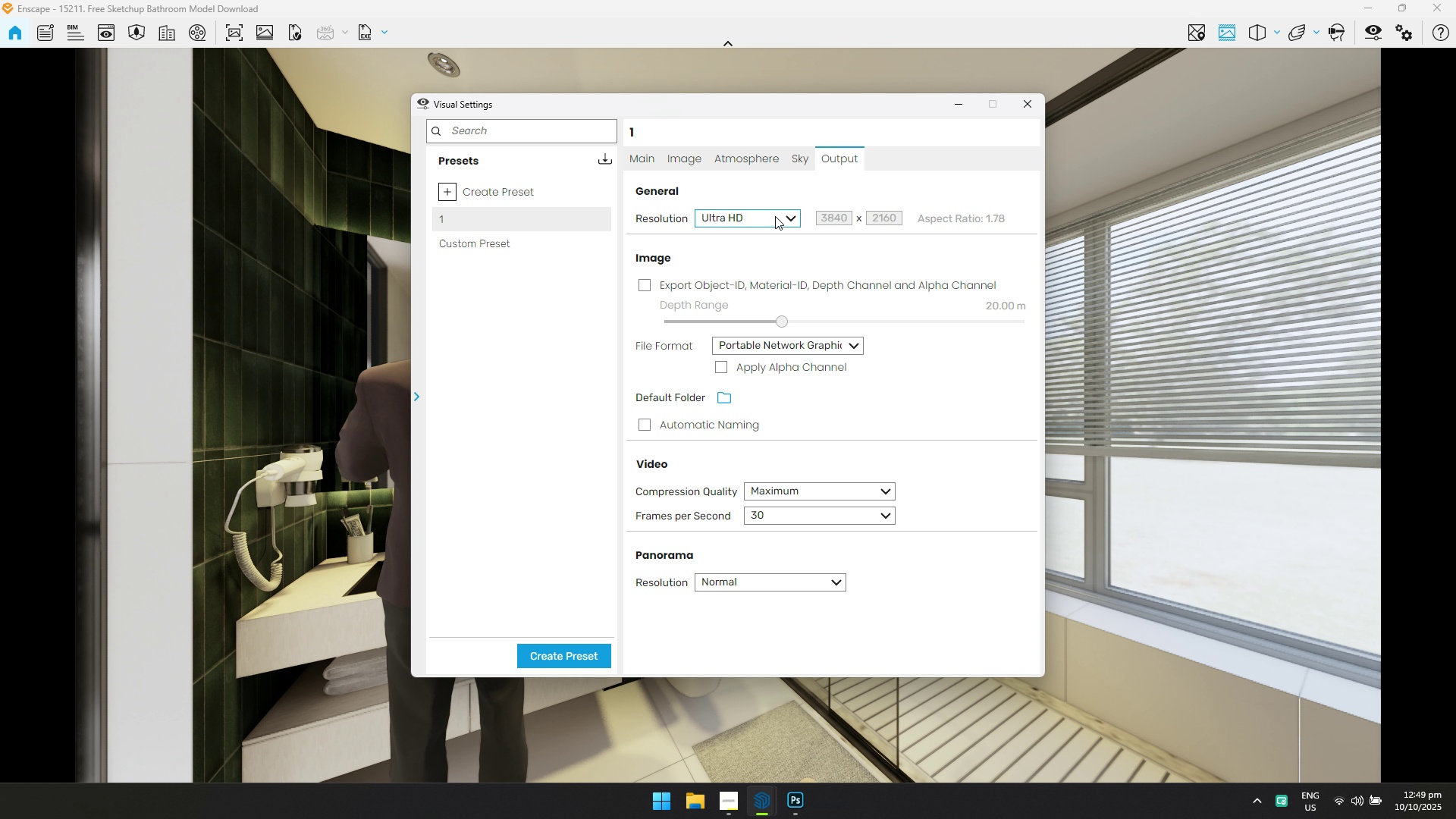 
left_click([775, 216])
 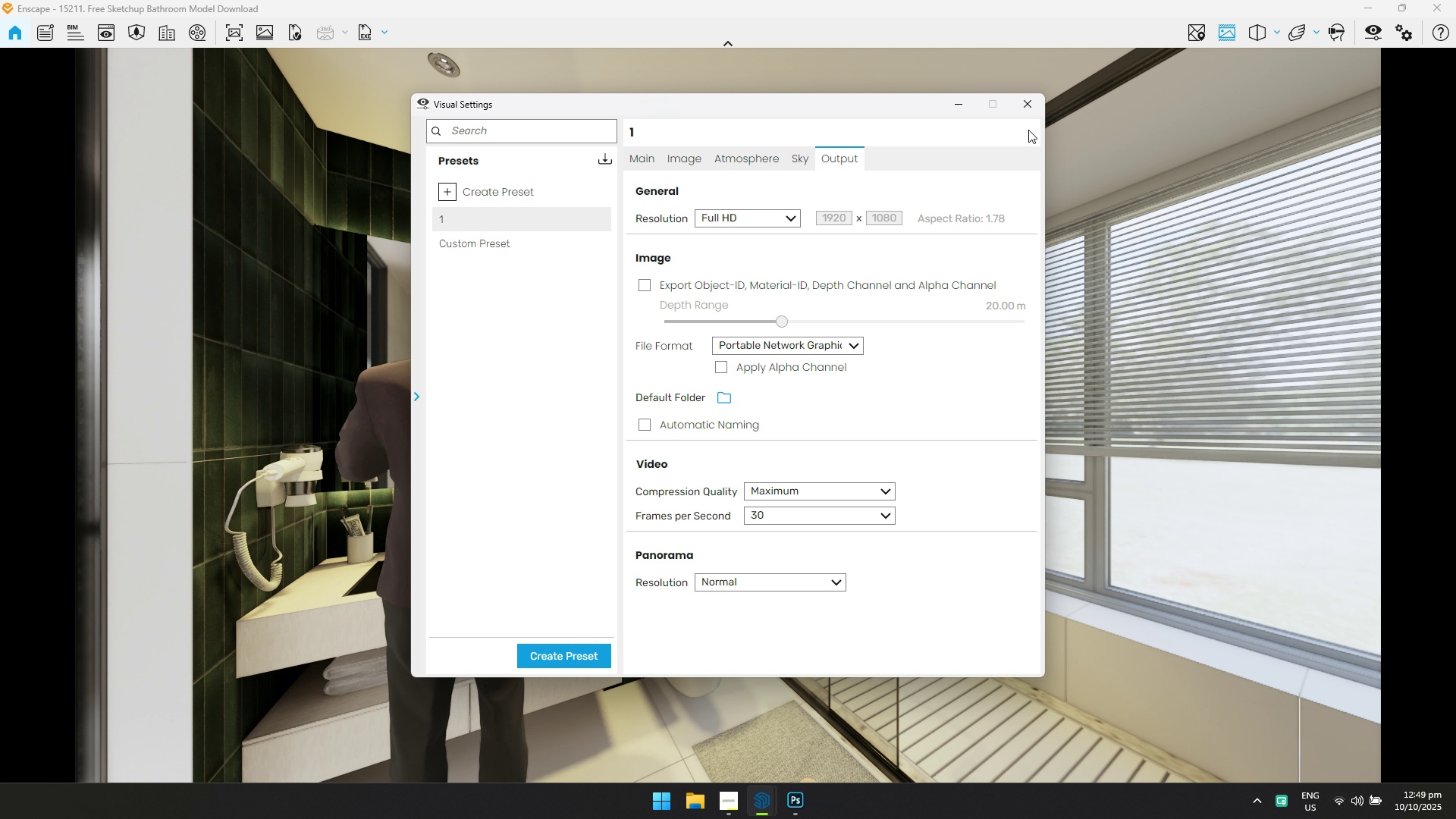 
left_click([1029, 109])
 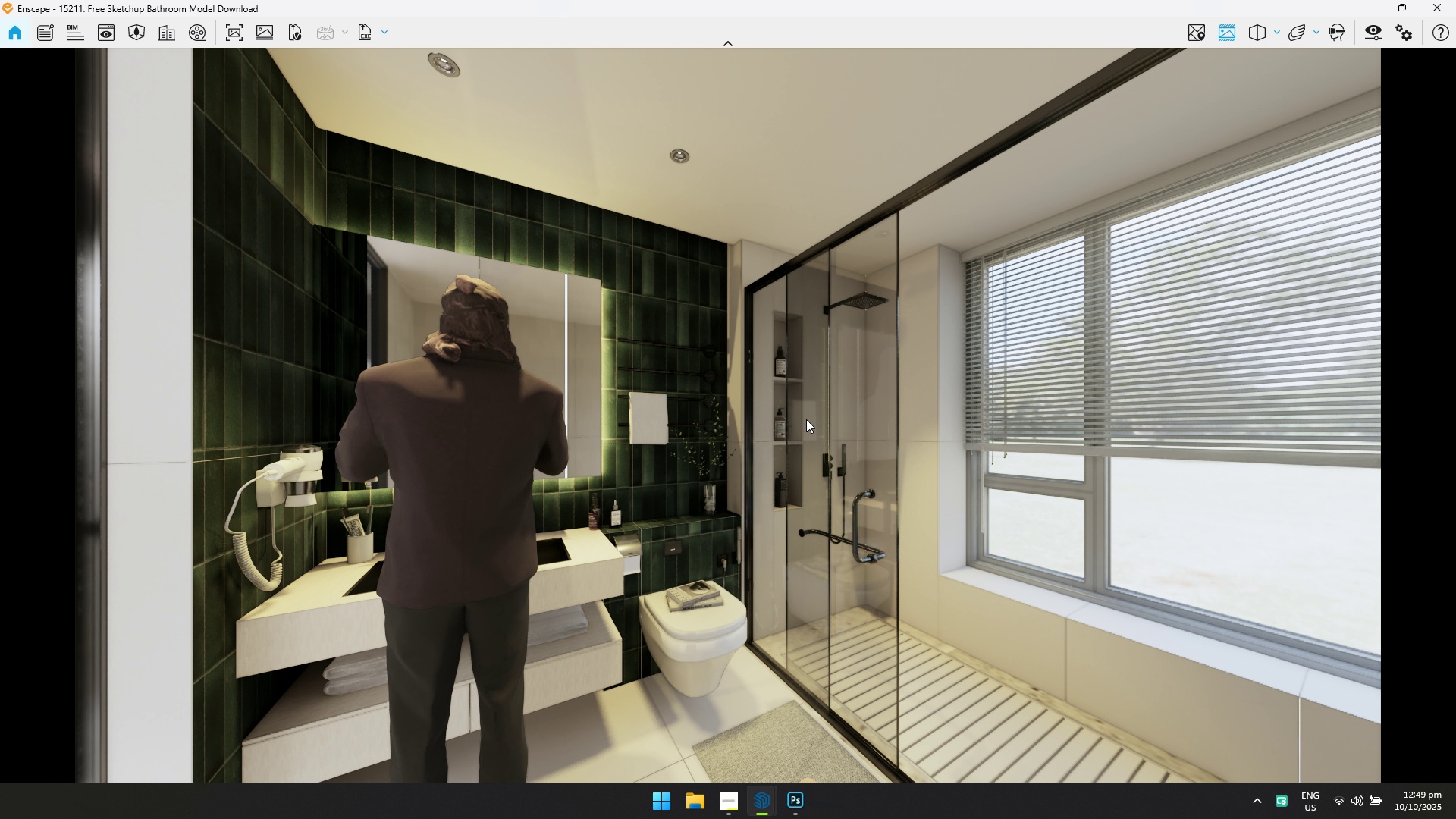 
left_click_drag(start_coordinate=[790, 428], to_coordinate=[347, 418])
 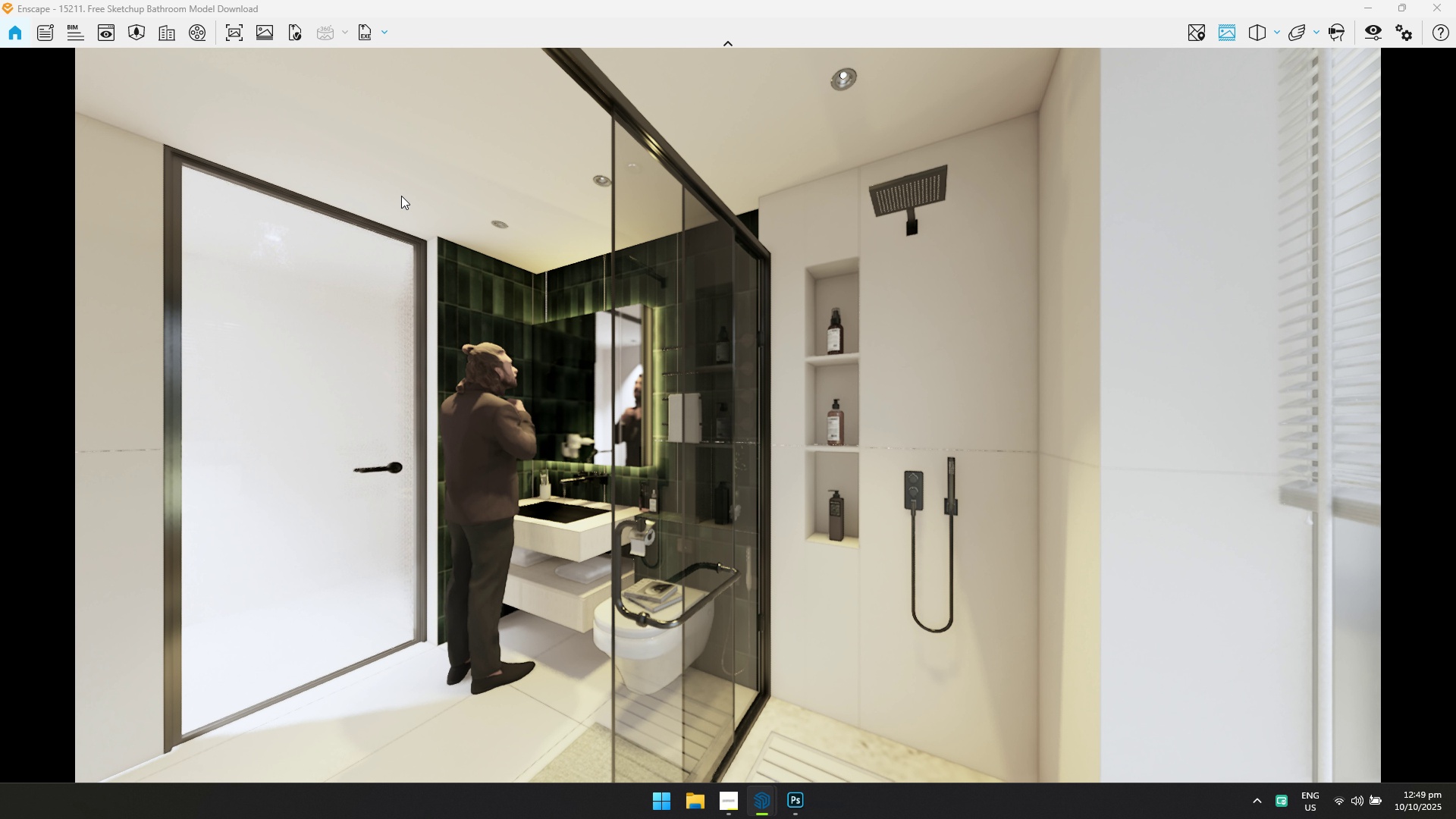 
hold_key(key=W, duration=0.66)
 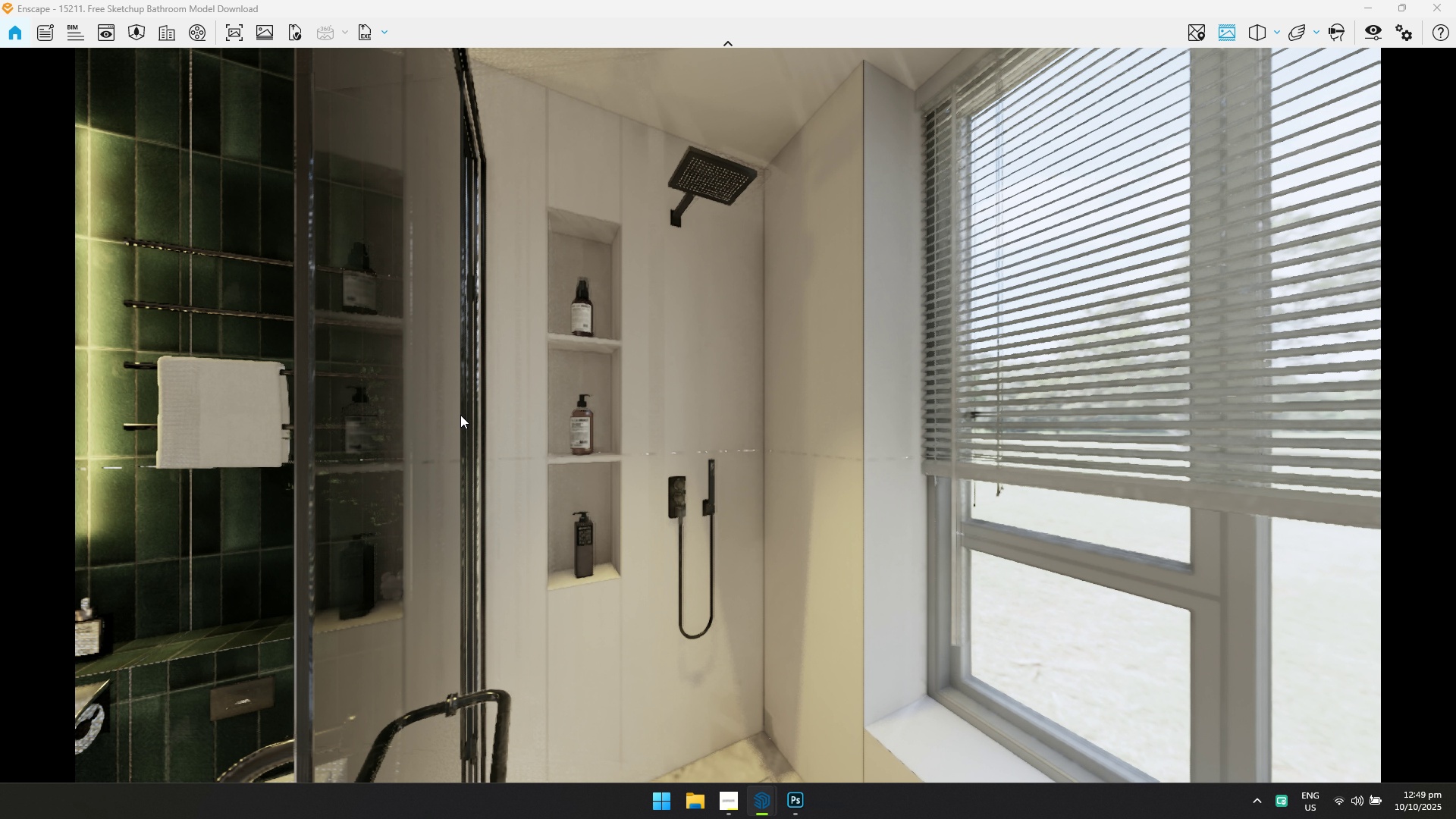 
hold_key(key=D, duration=0.45)
 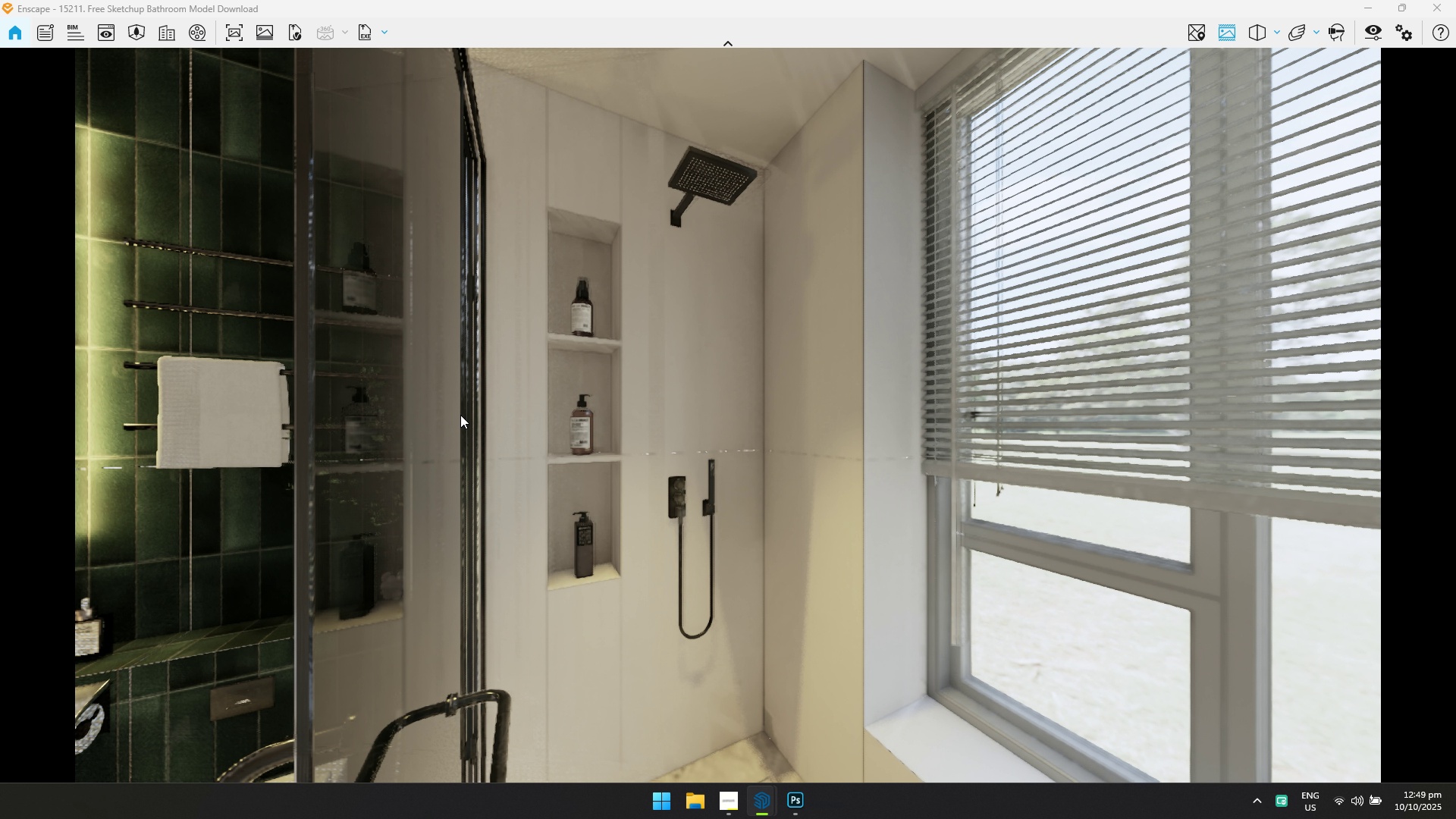 
type(swwd)
 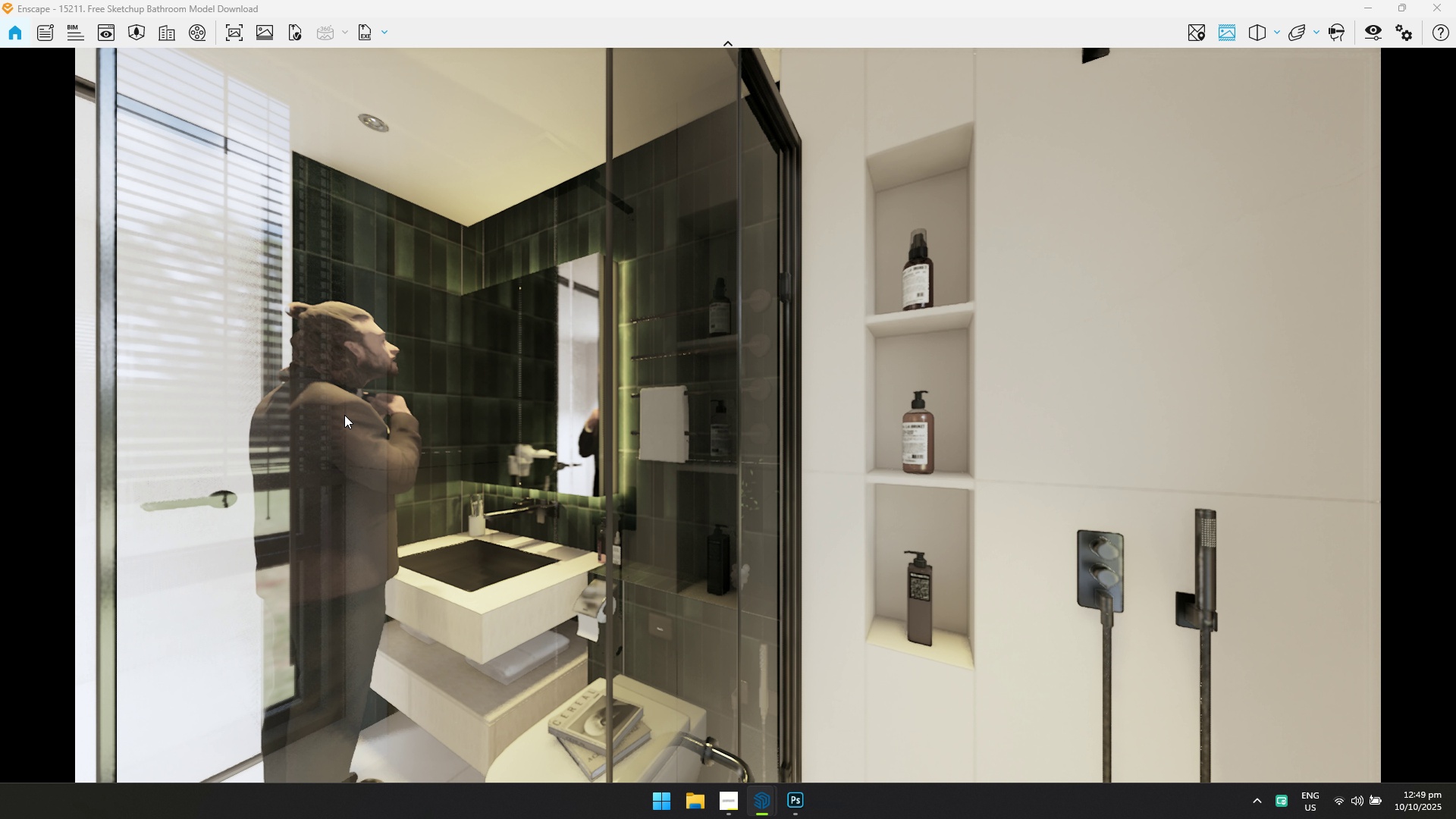 
hold_key(key=S, duration=0.36)
 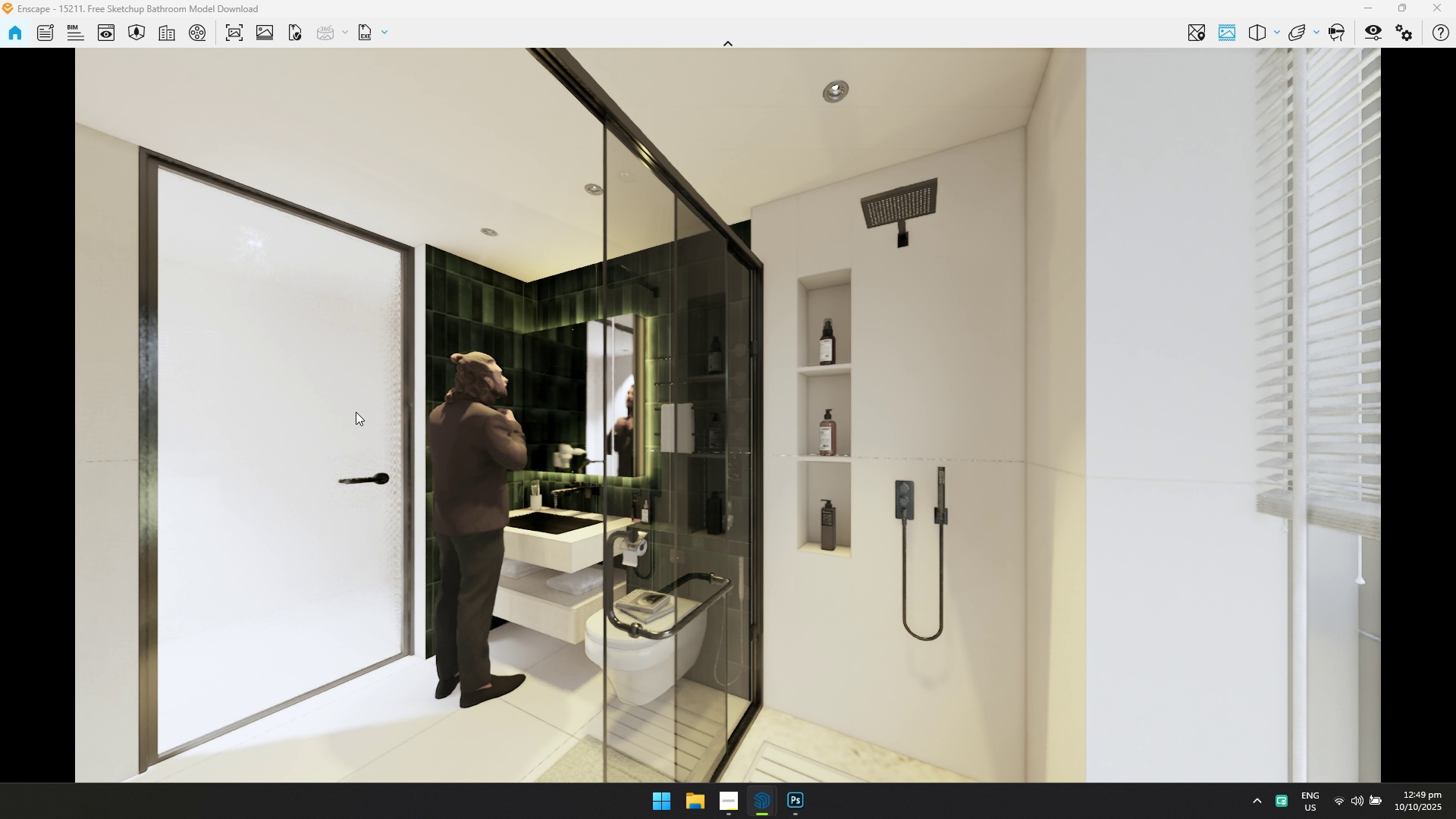 
key(A)
 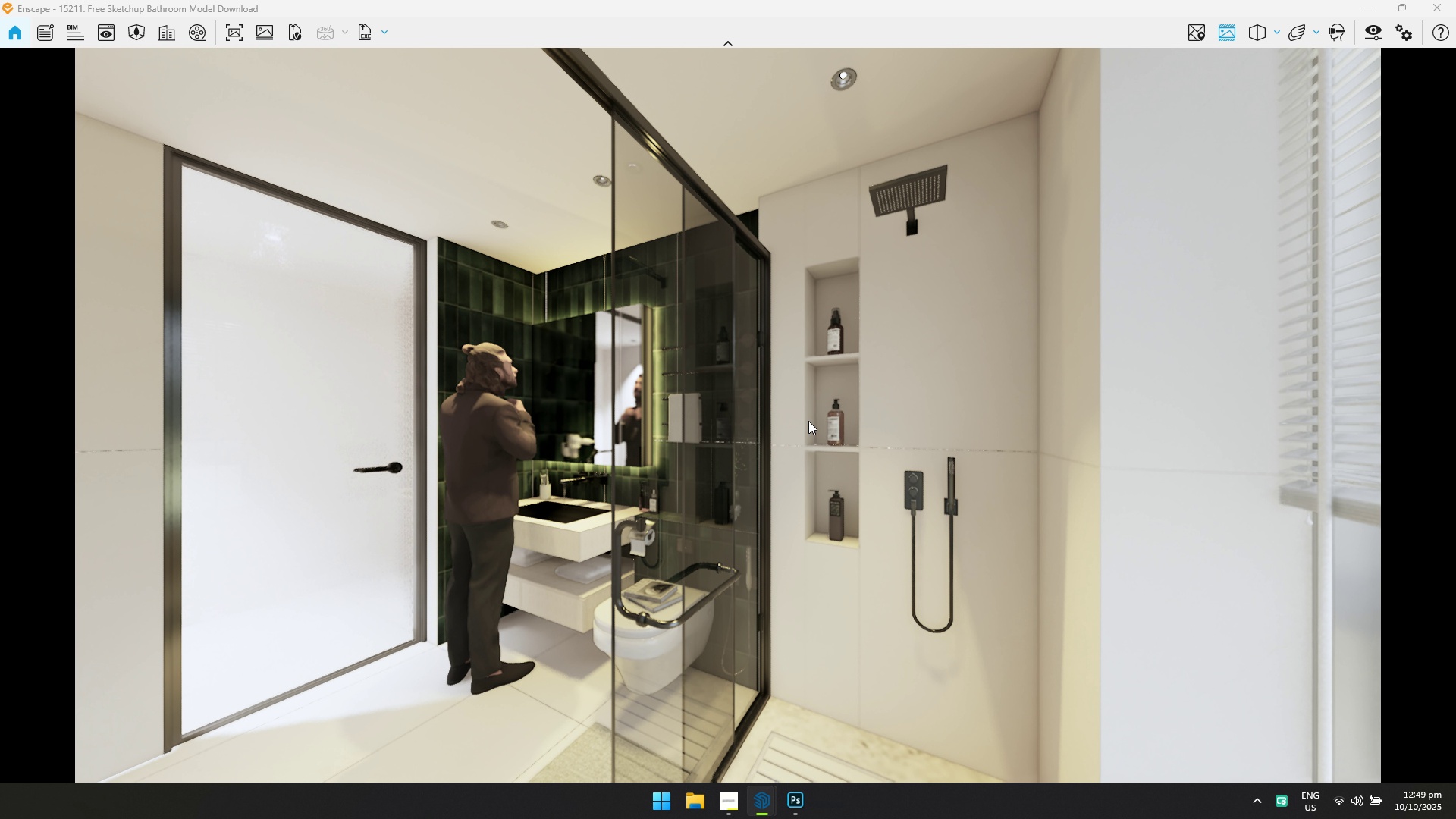 
left_click([219, 40])
 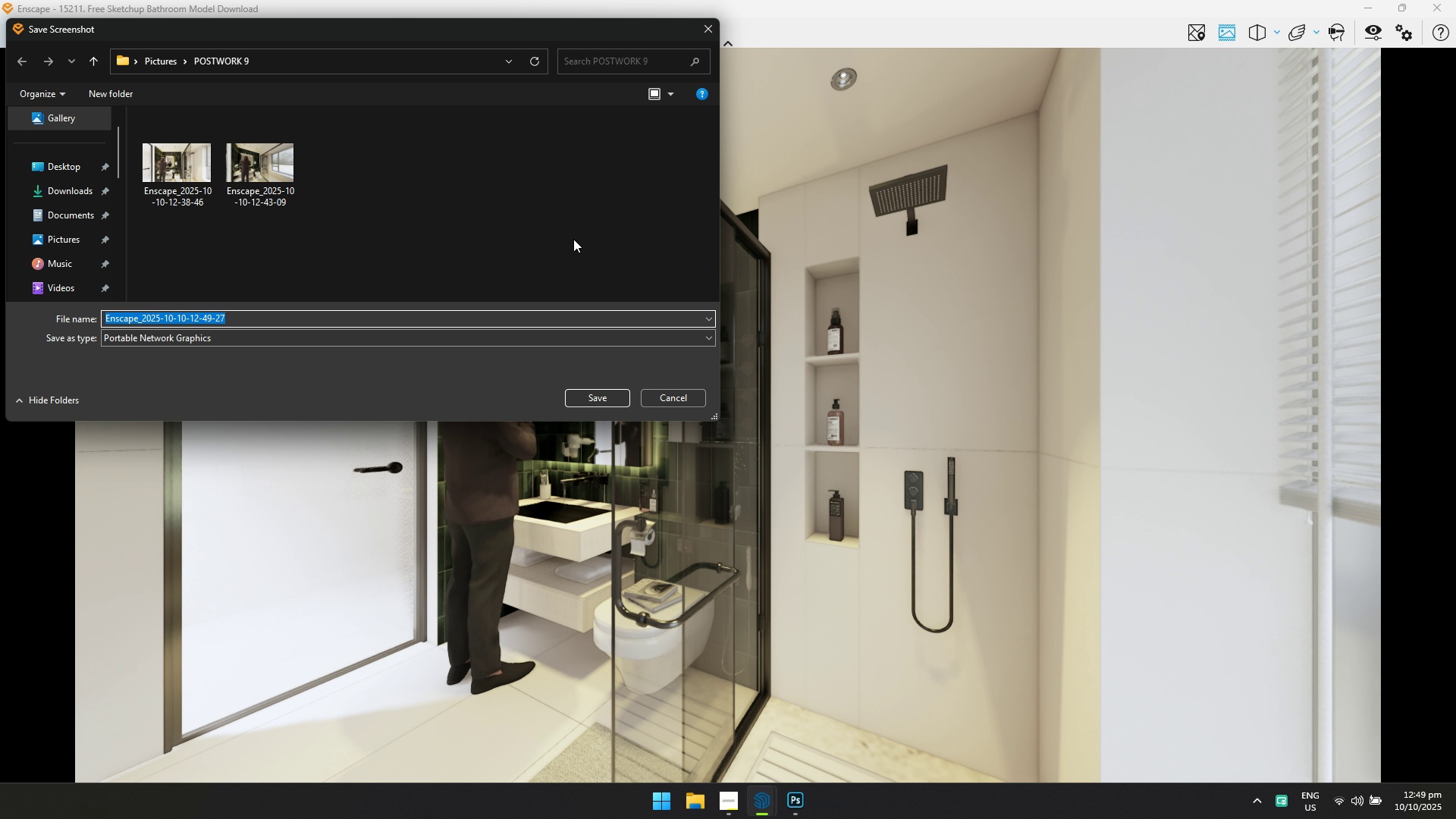 
key(Enter)
 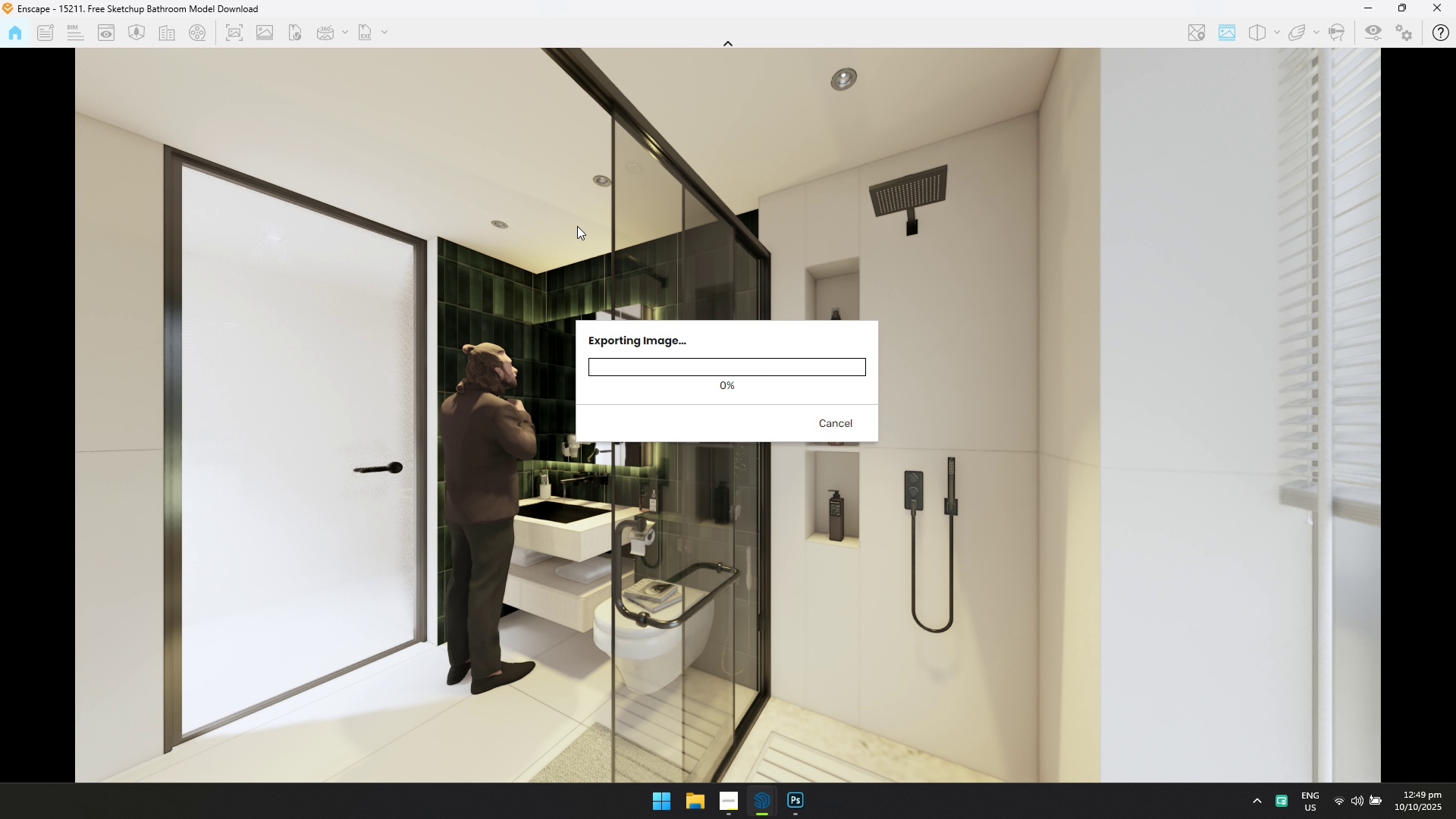 
key(Alt+Tab)
 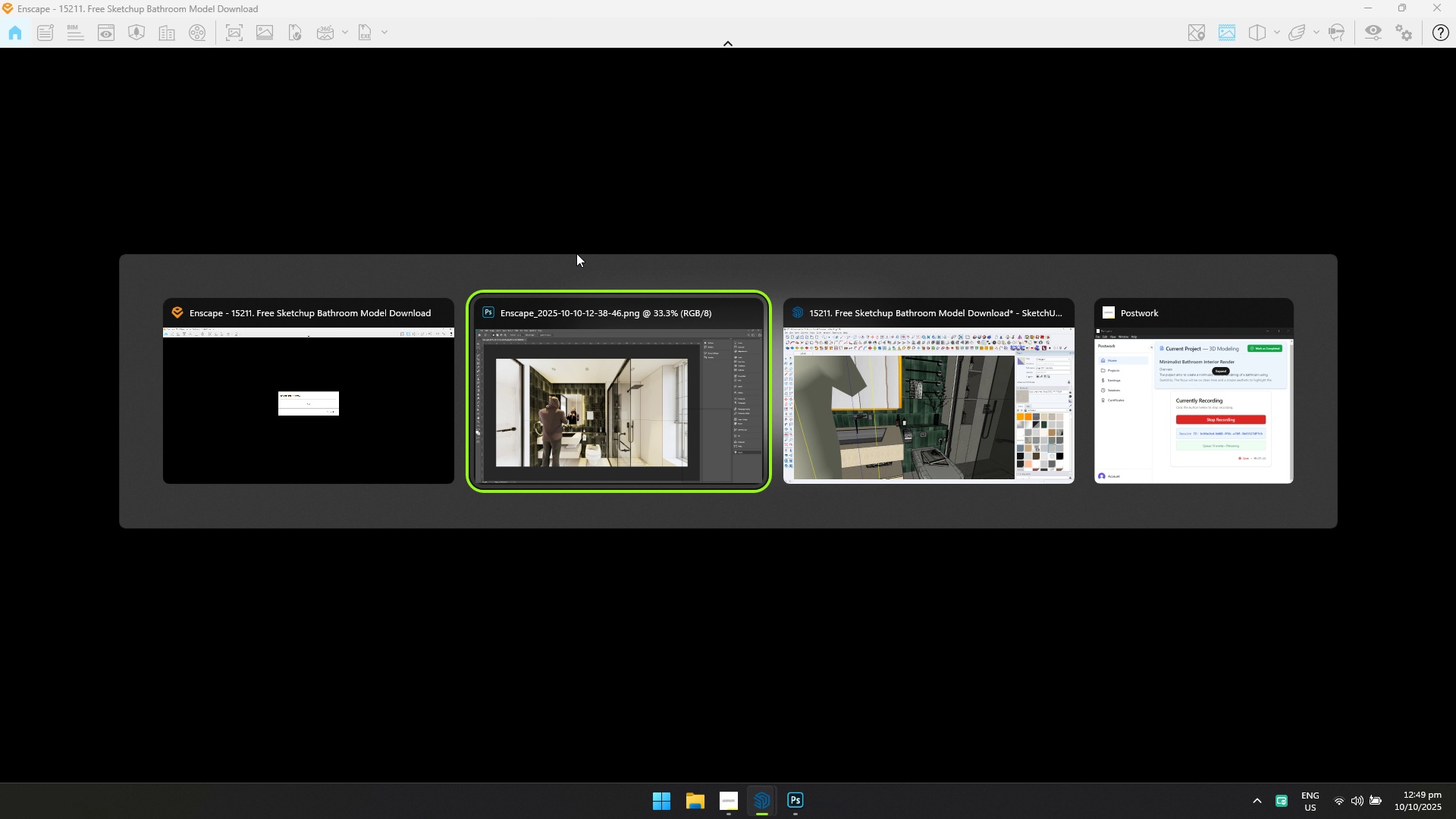 
key(Alt+Tab)